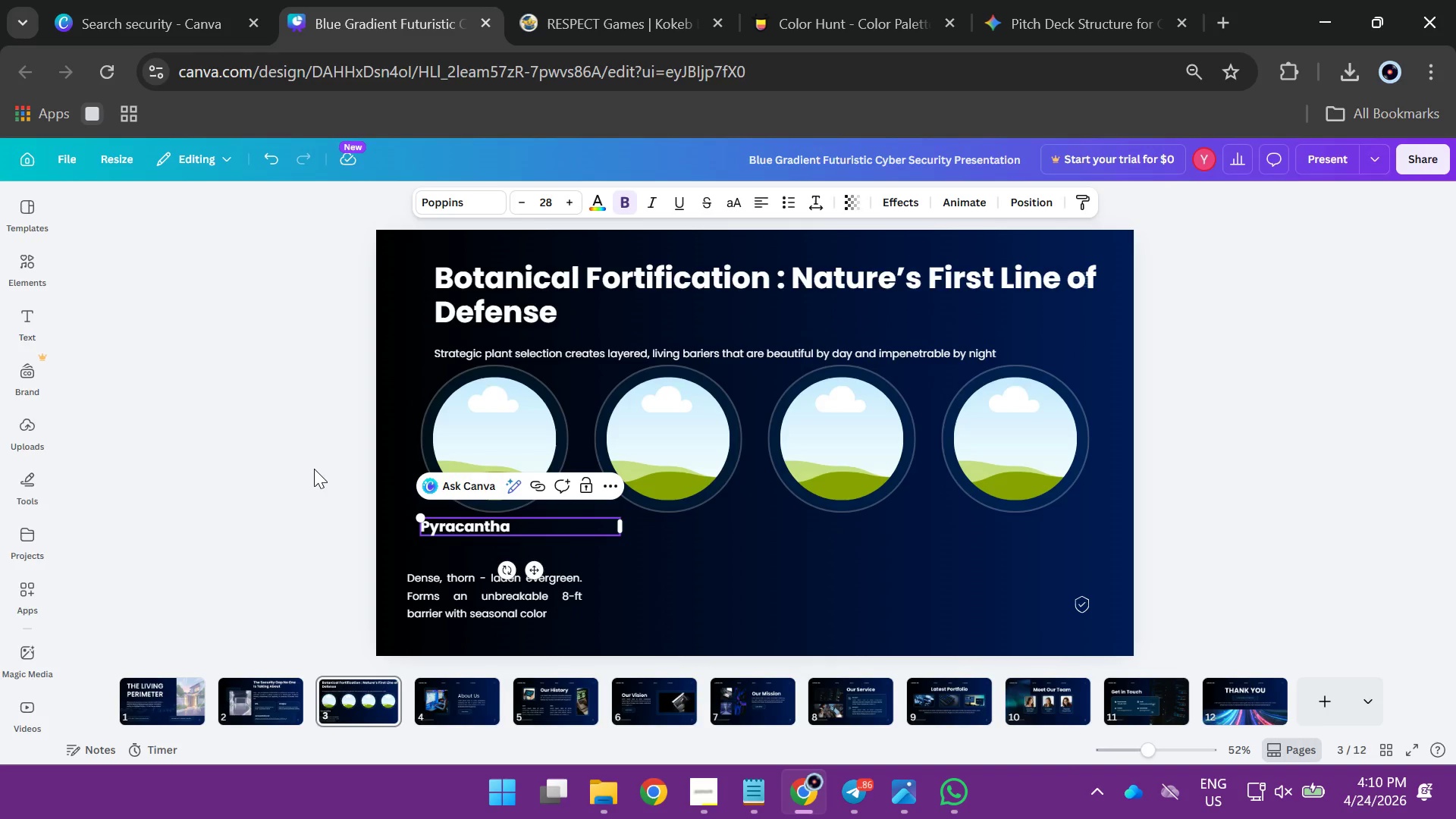 
left_click([302, 463])
 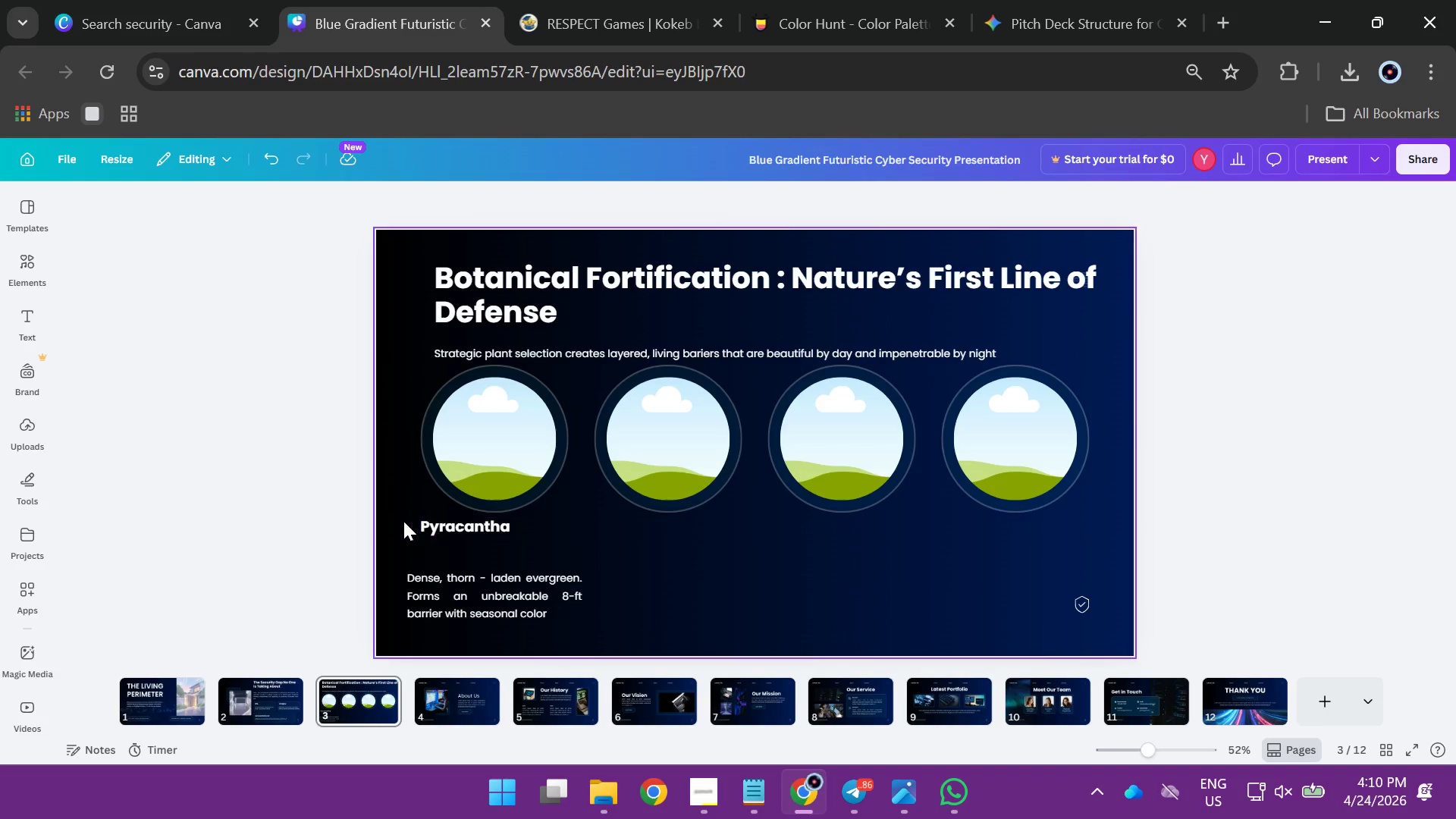 
left_click([459, 529])
 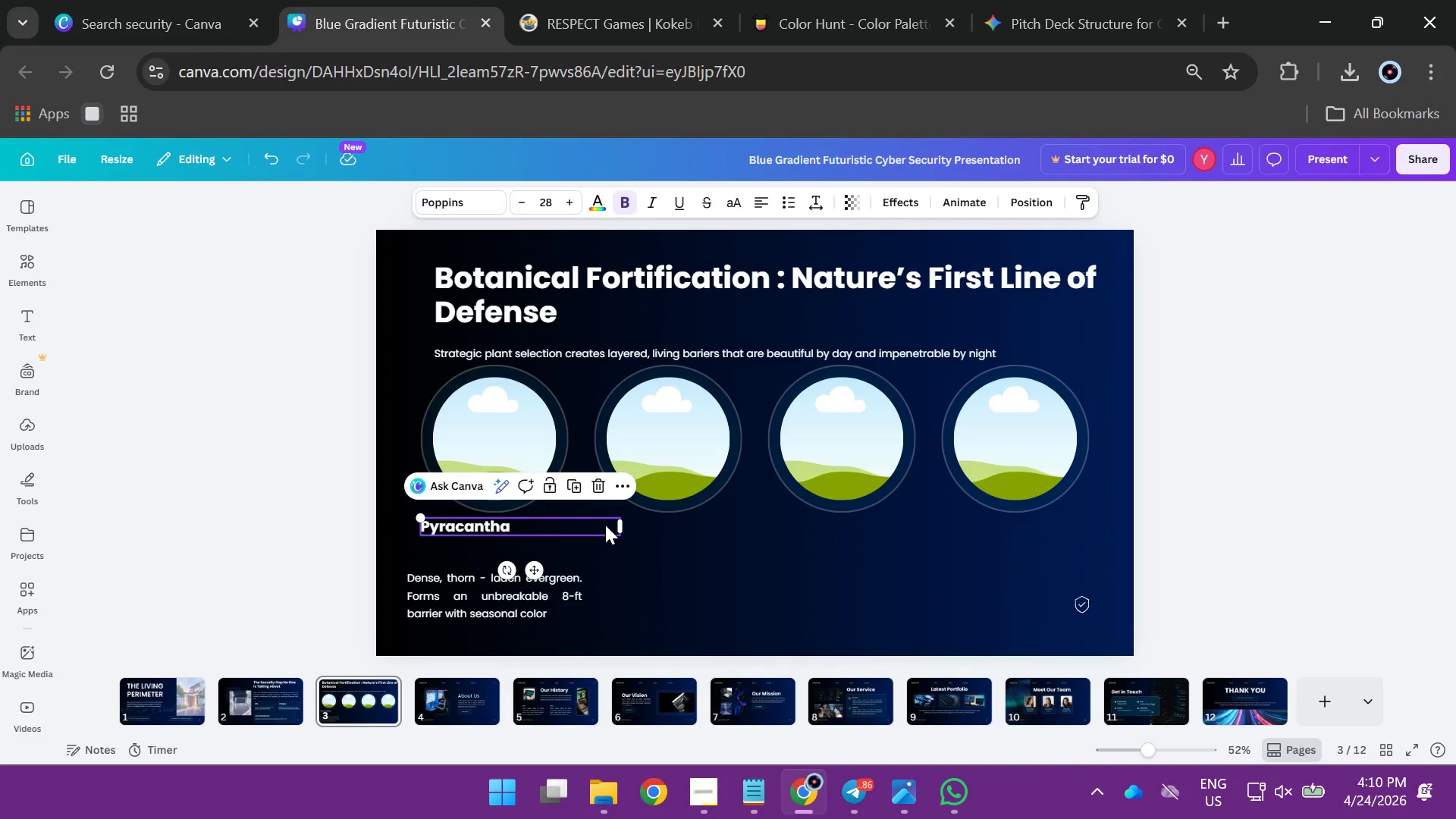 
wait(5.2)
 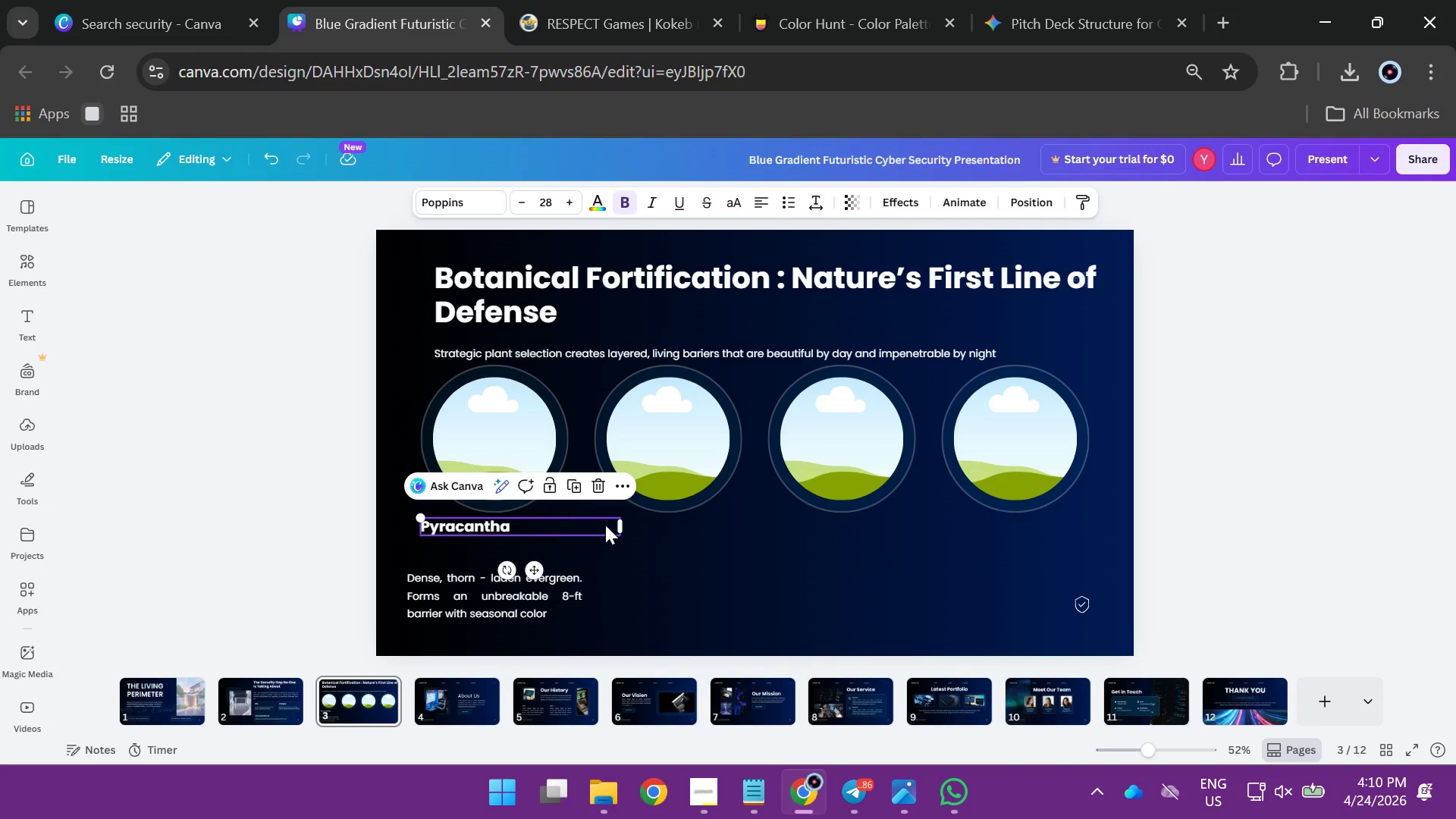 
left_click_drag(start_coordinate=[625, 531], to_coordinate=[519, 523])
 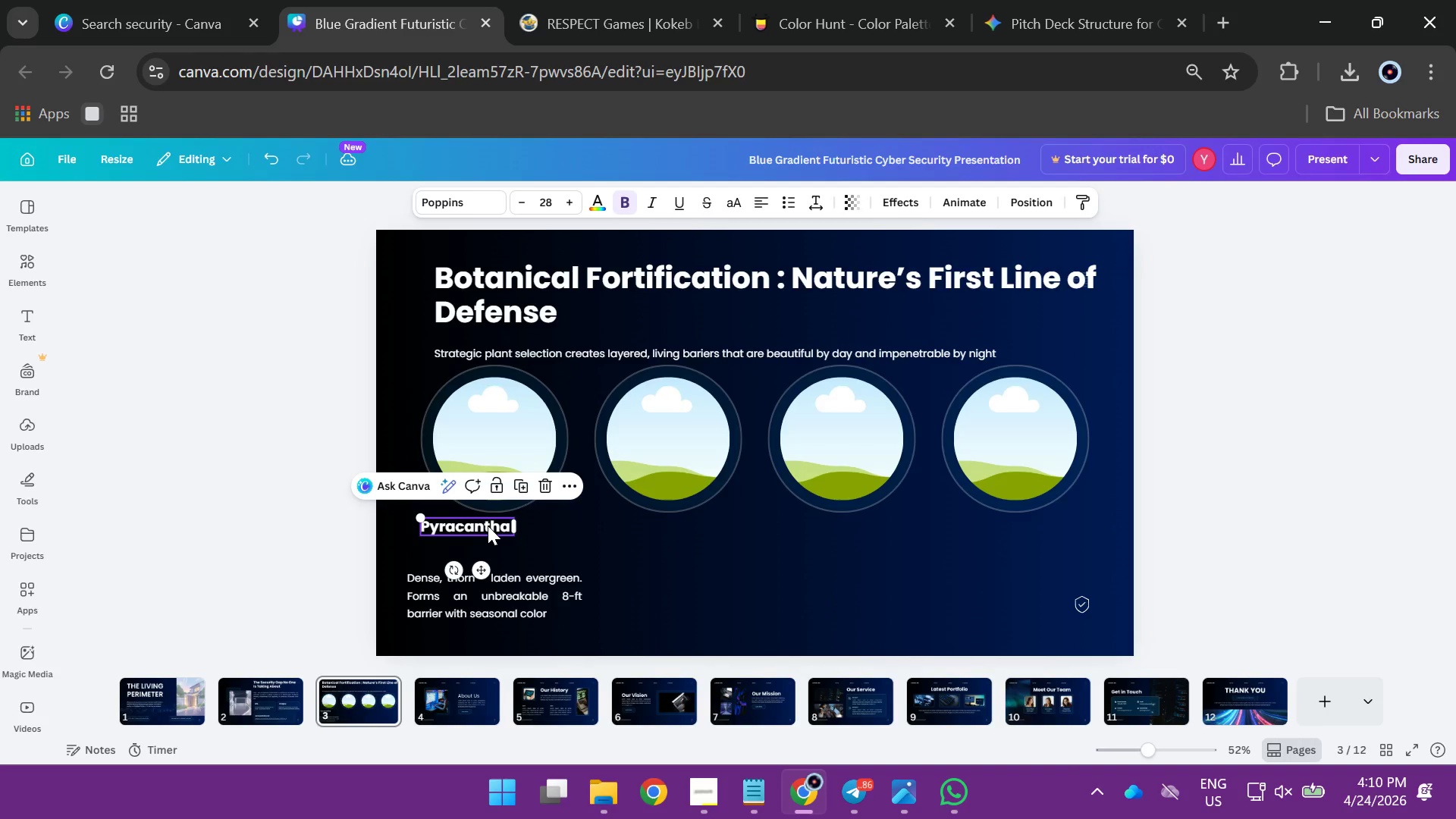 
left_click_drag(start_coordinate=[488, 526], to_coordinate=[516, 538])
 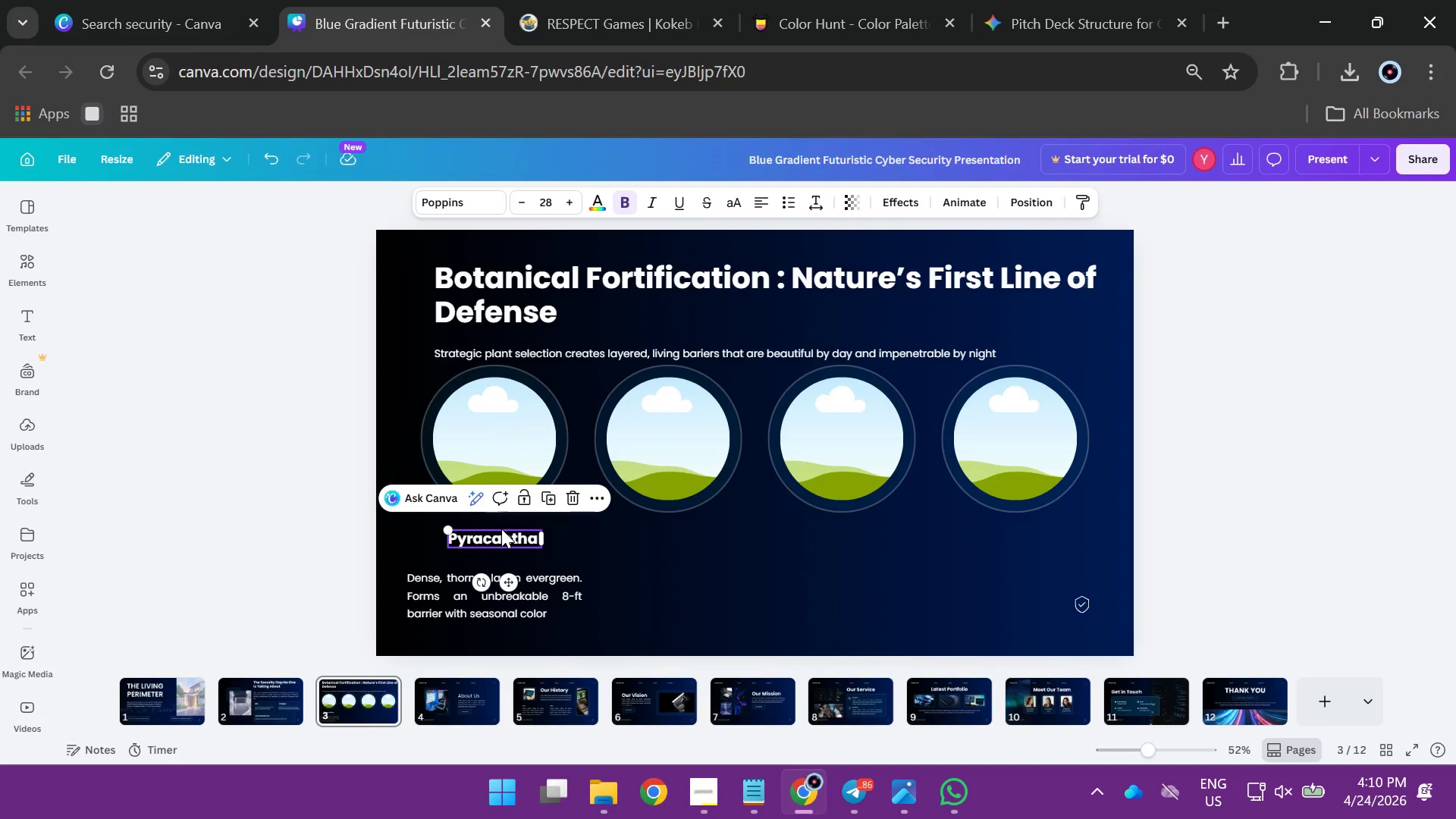 
wait(5.62)
 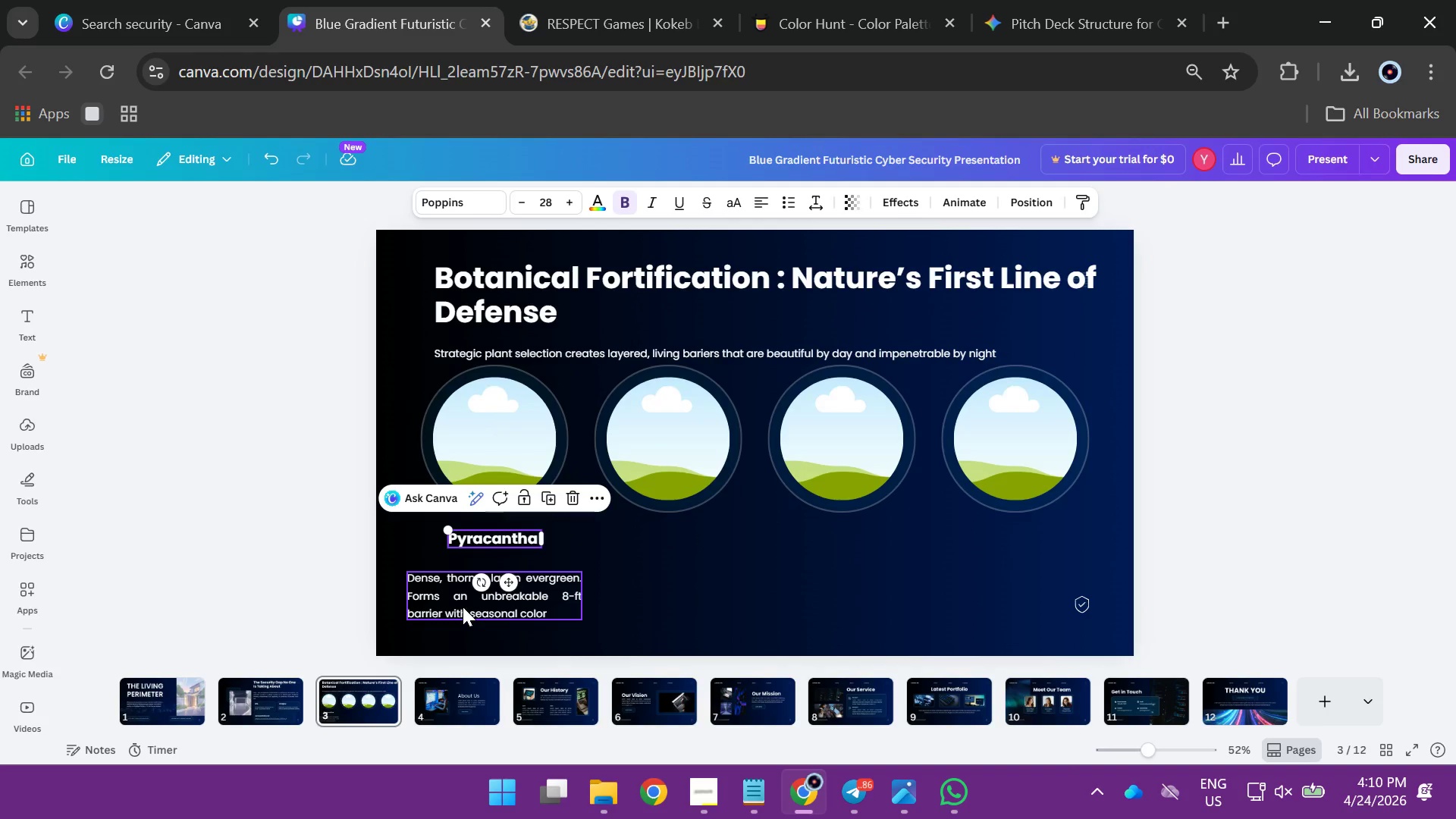 
left_click([474, 400])
 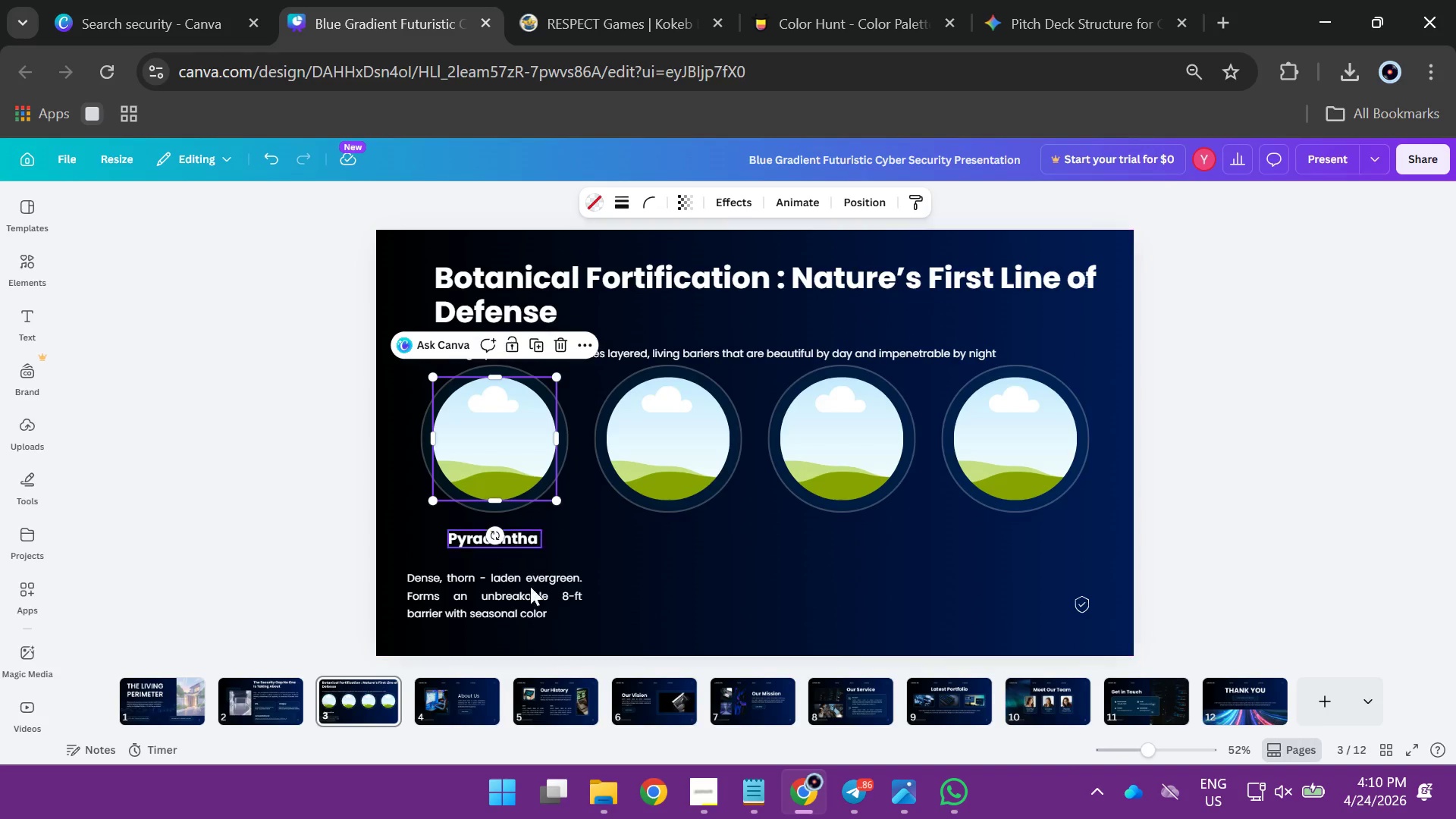 
left_click_drag(start_coordinate=[508, 594], to_coordinate=[522, 589])
 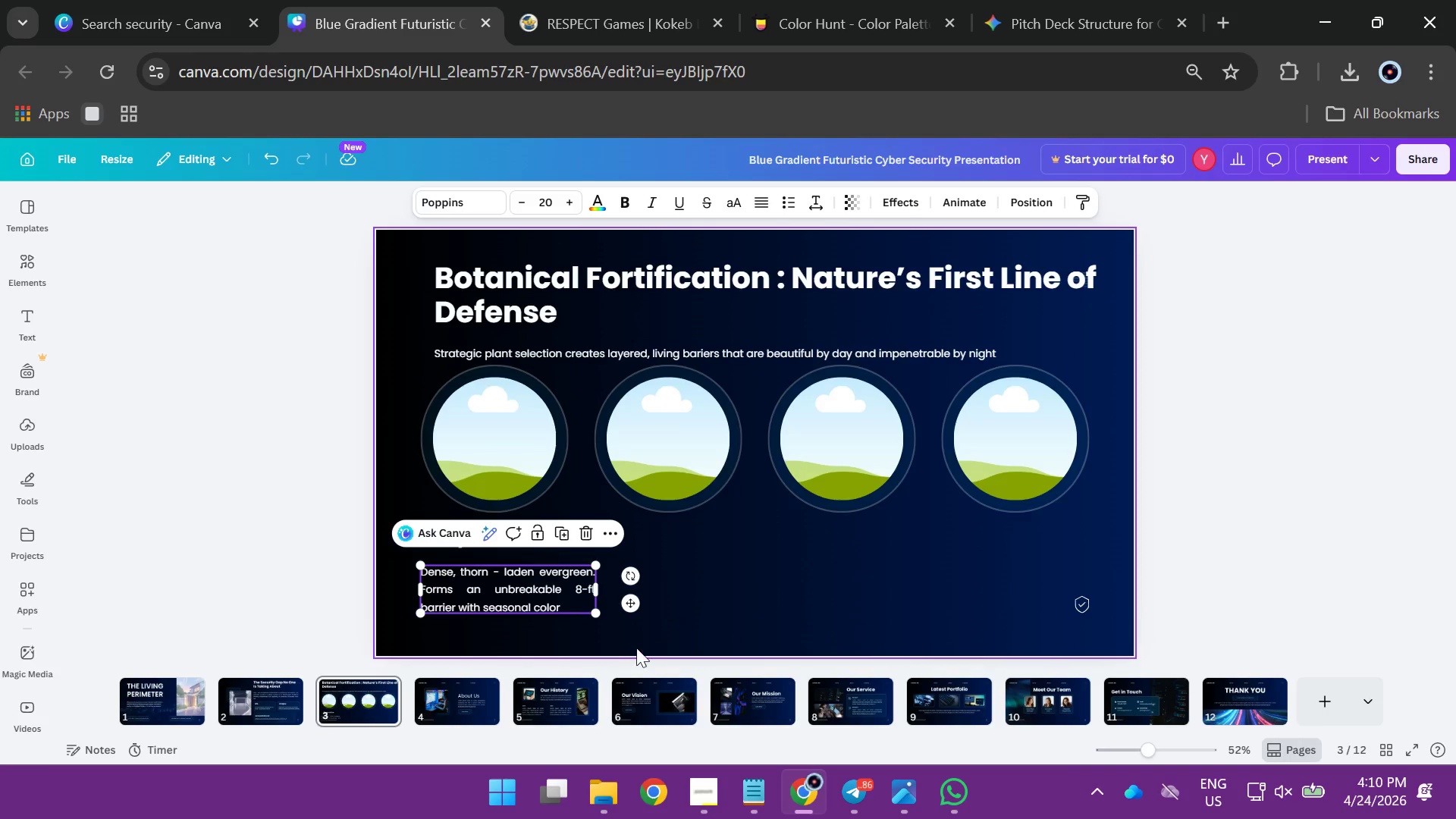 
left_click([232, 428])
 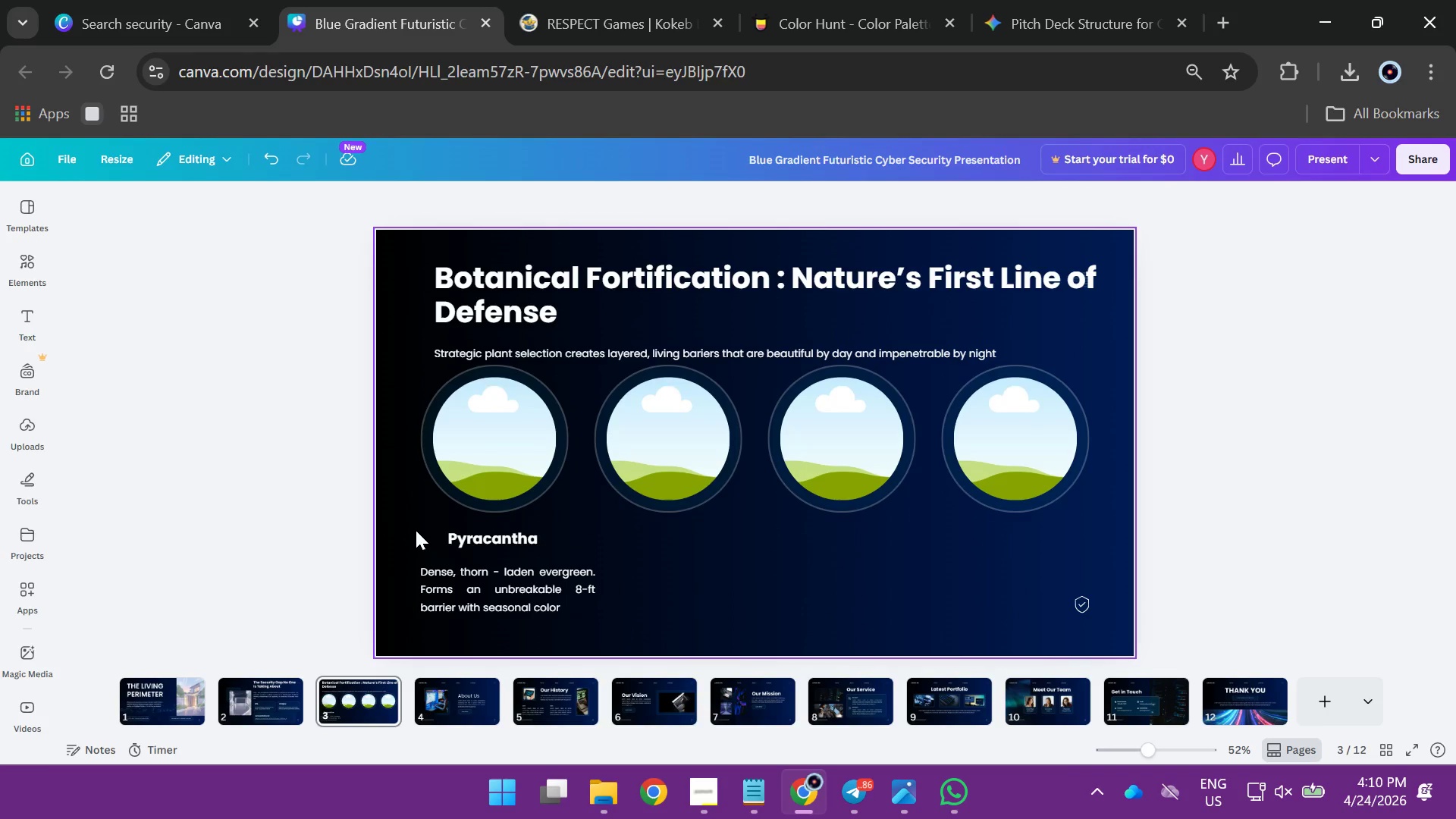 
left_click_drag(start_coordinate=[416, 530], to_coordinate=[453, 604])
 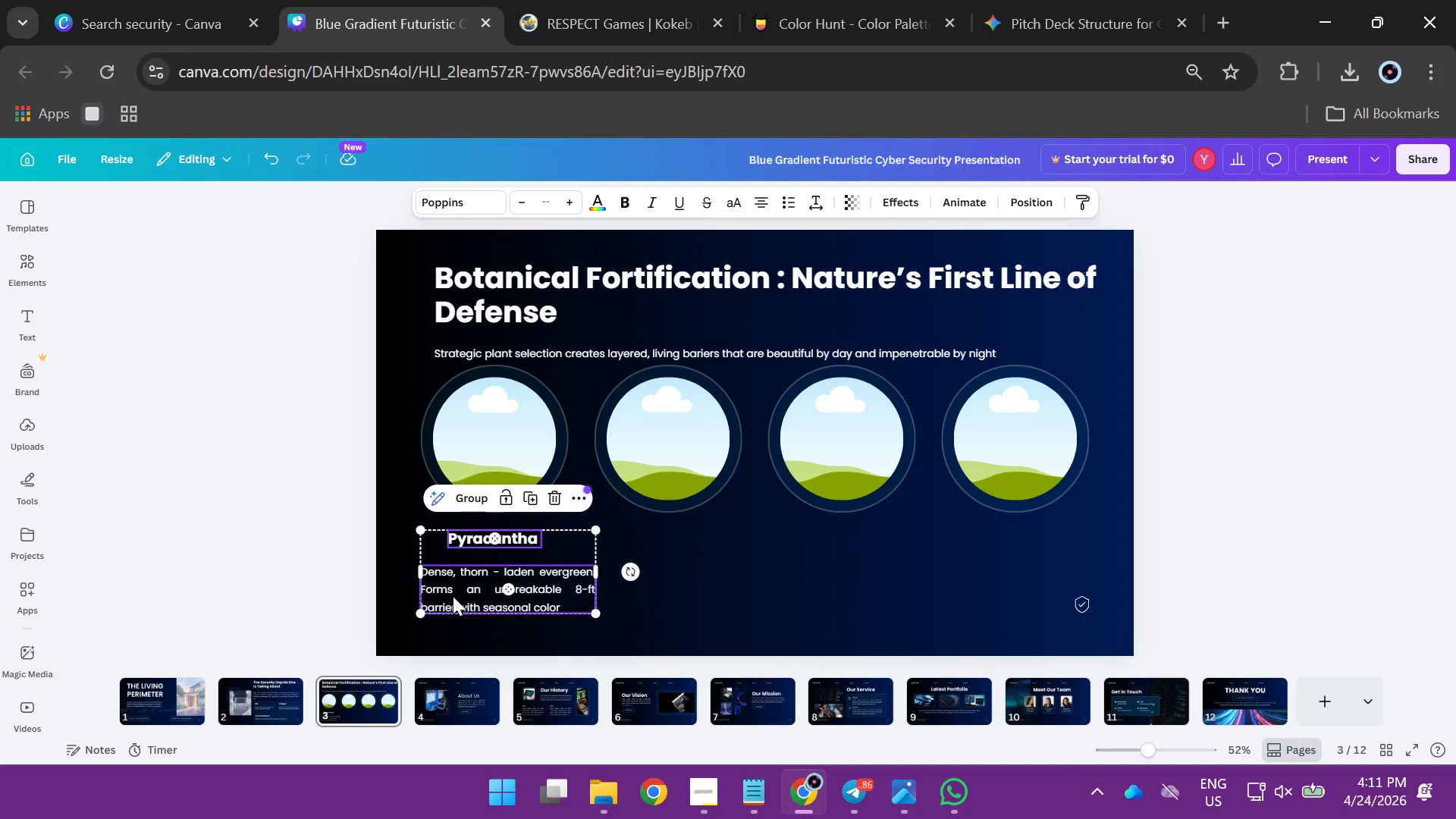 
hold_key(key=AltLeft, duration=2.3)
left_click_drag(start_coordinate=[460, 589], to_coordinate=[652, 586])
 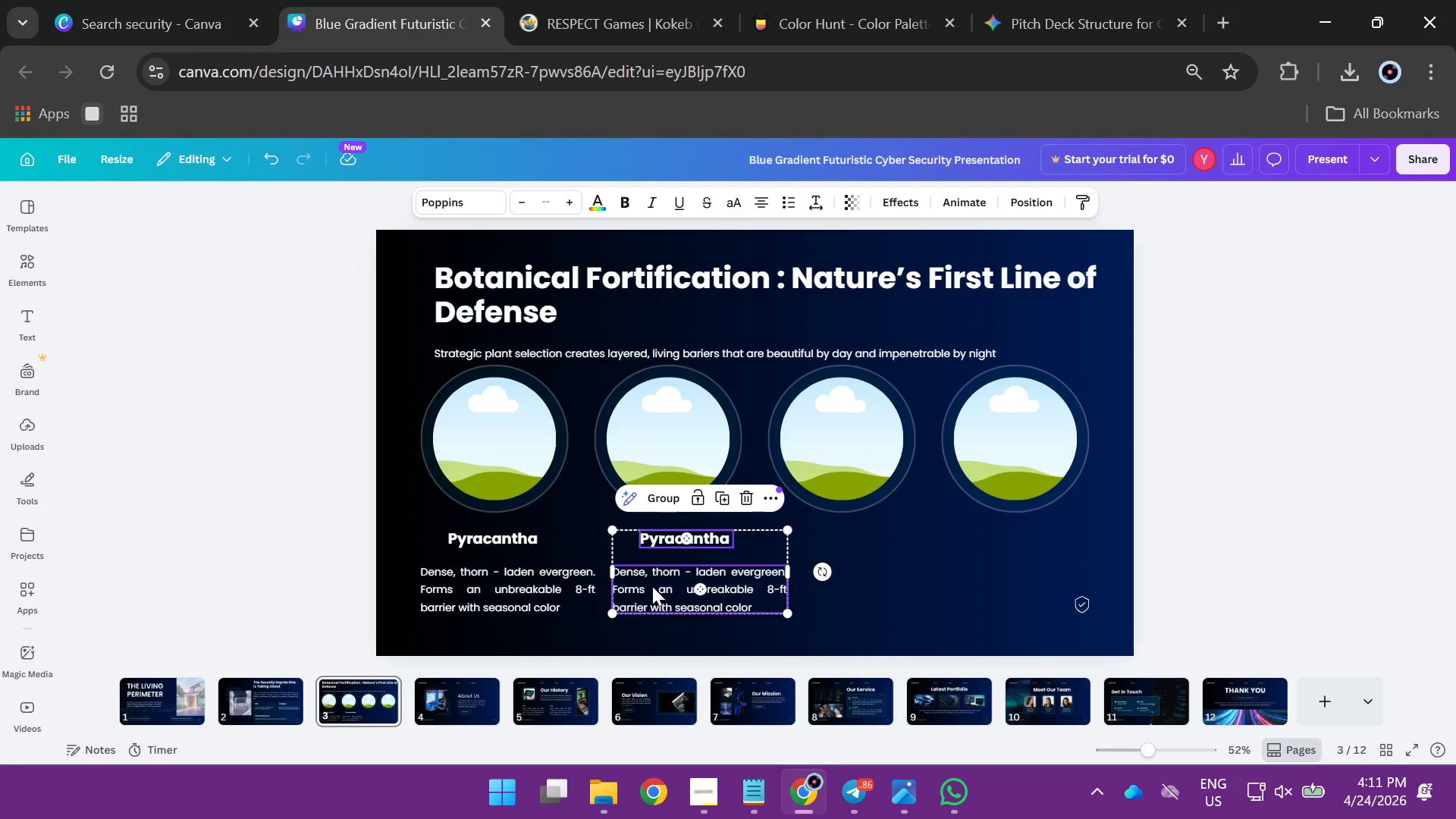 
left_click_drag(start_coordinate=[652, 586], to_coordinate=[646, 586])
 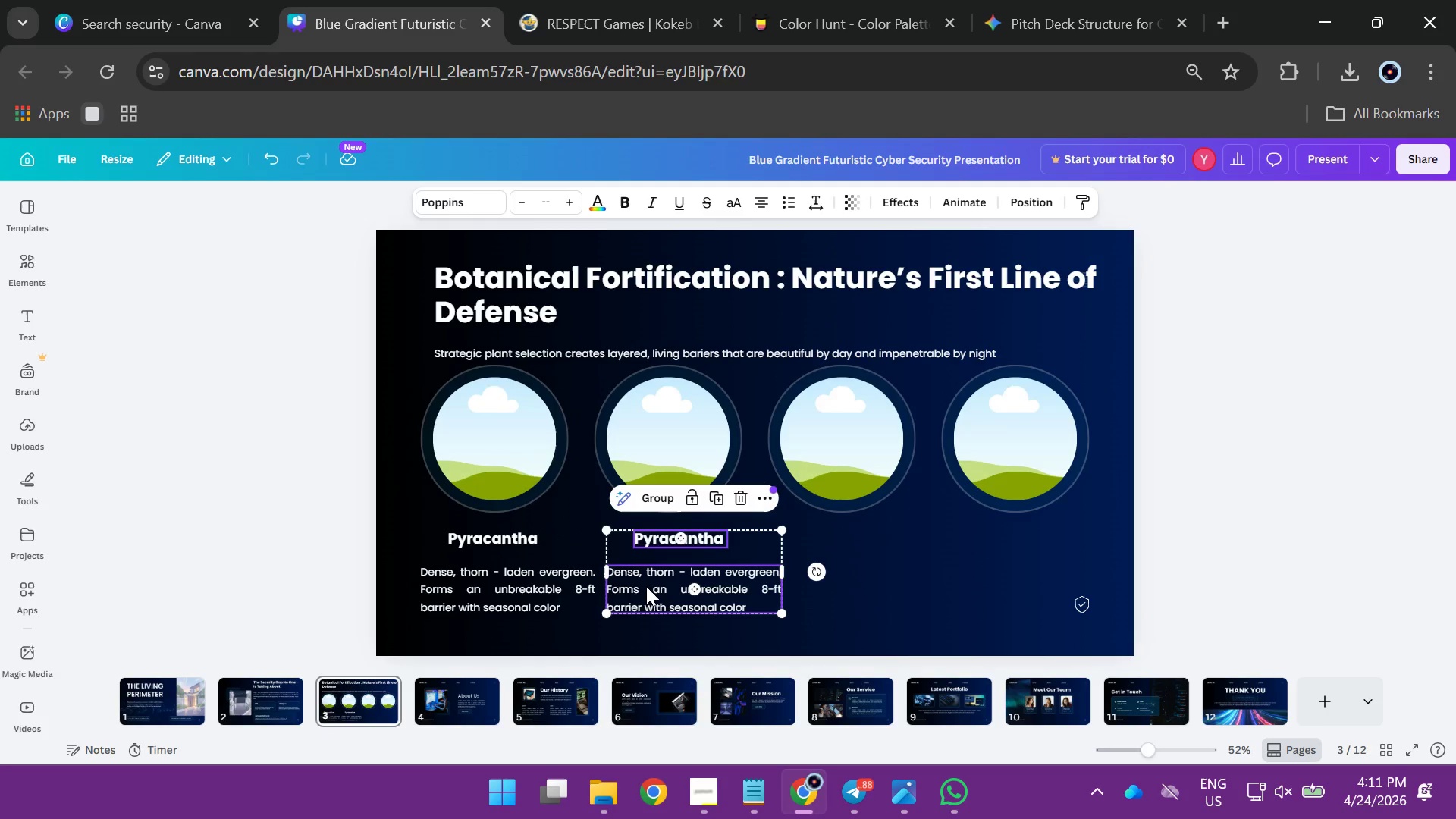 
hold_key(key=AltLeft, duration=3.59)
left_click_drag(start_coordinate=[646, 586], to_coordinate=[827, 587])
 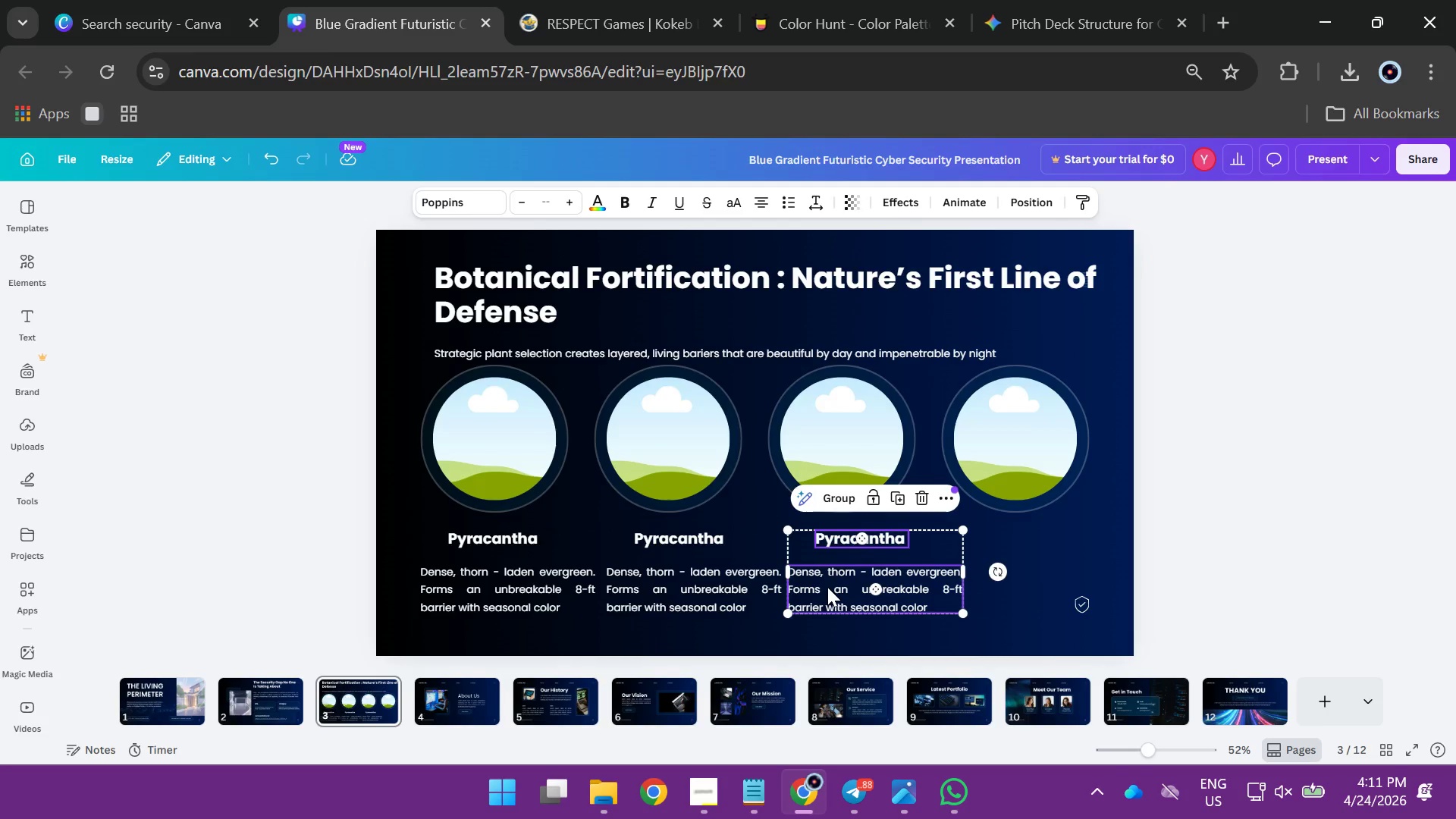 
hold_key(key=AltLeft, duration=3.11)
left_click_drag(start_coordinate=[827, 587], to_coordinate=[1009, 585])
 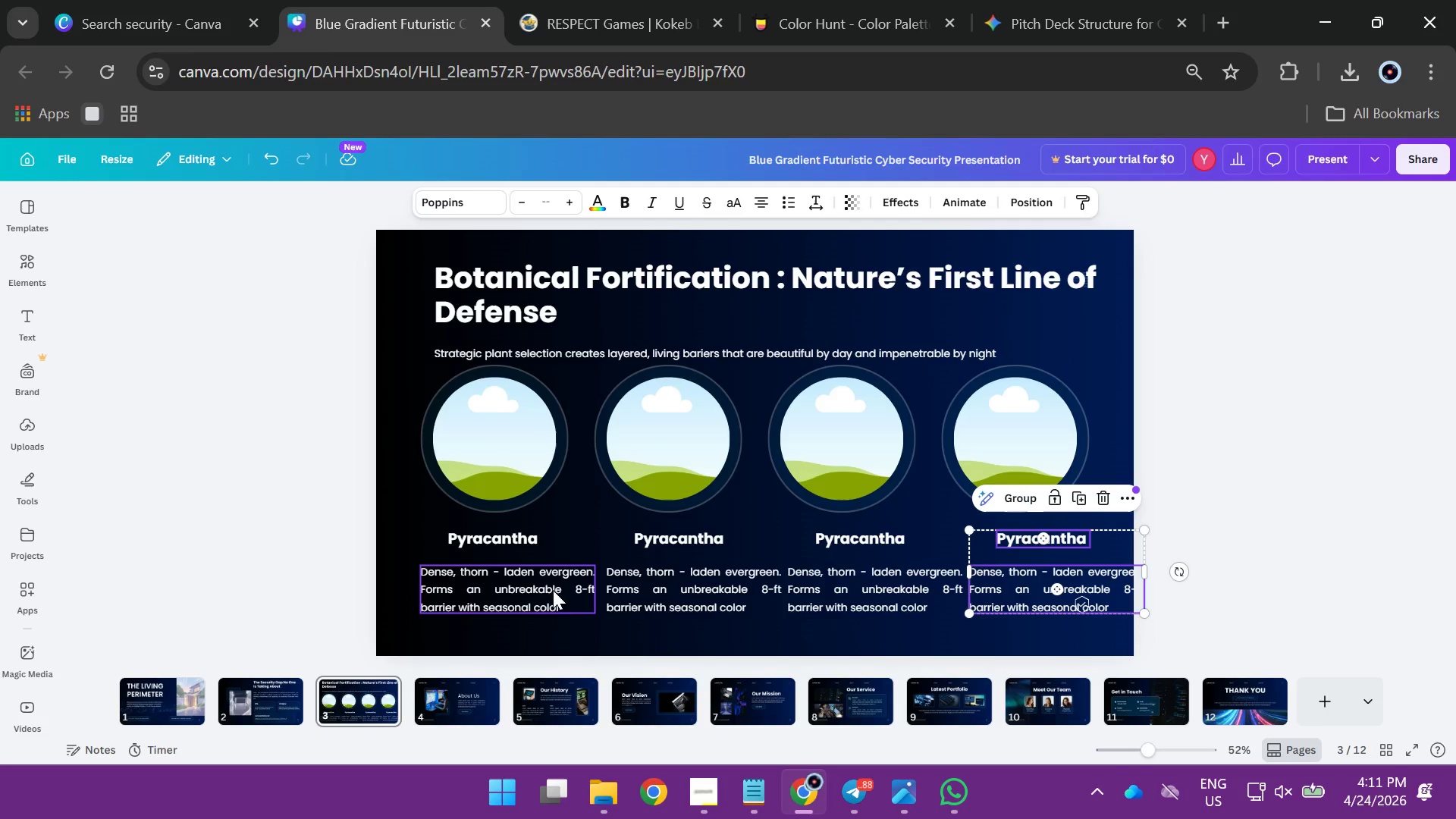 
left_click([537, 595])
 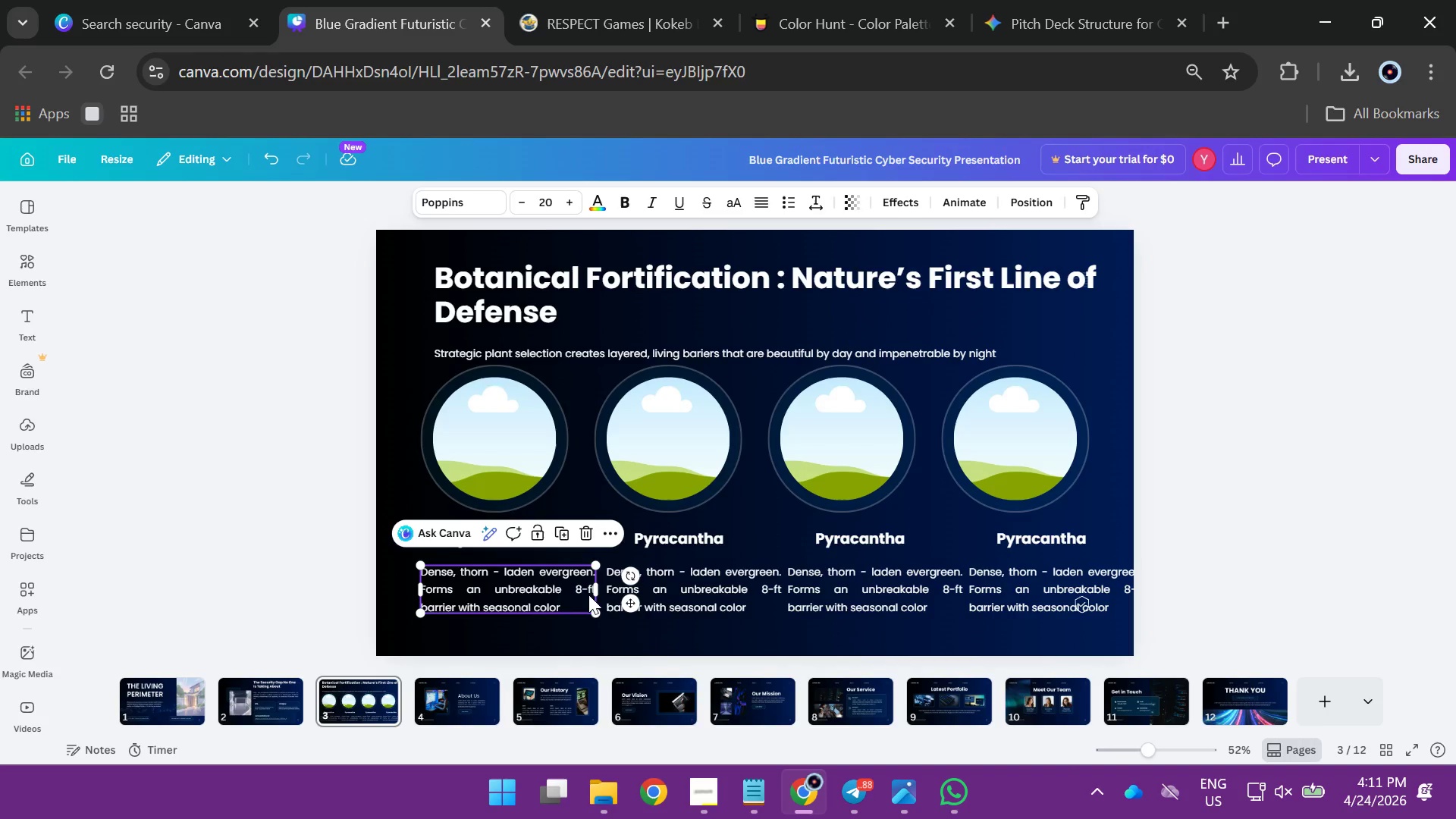 
left_click_drag(start_coordinate=[595, 590], to_coordinate=[590, 589])
 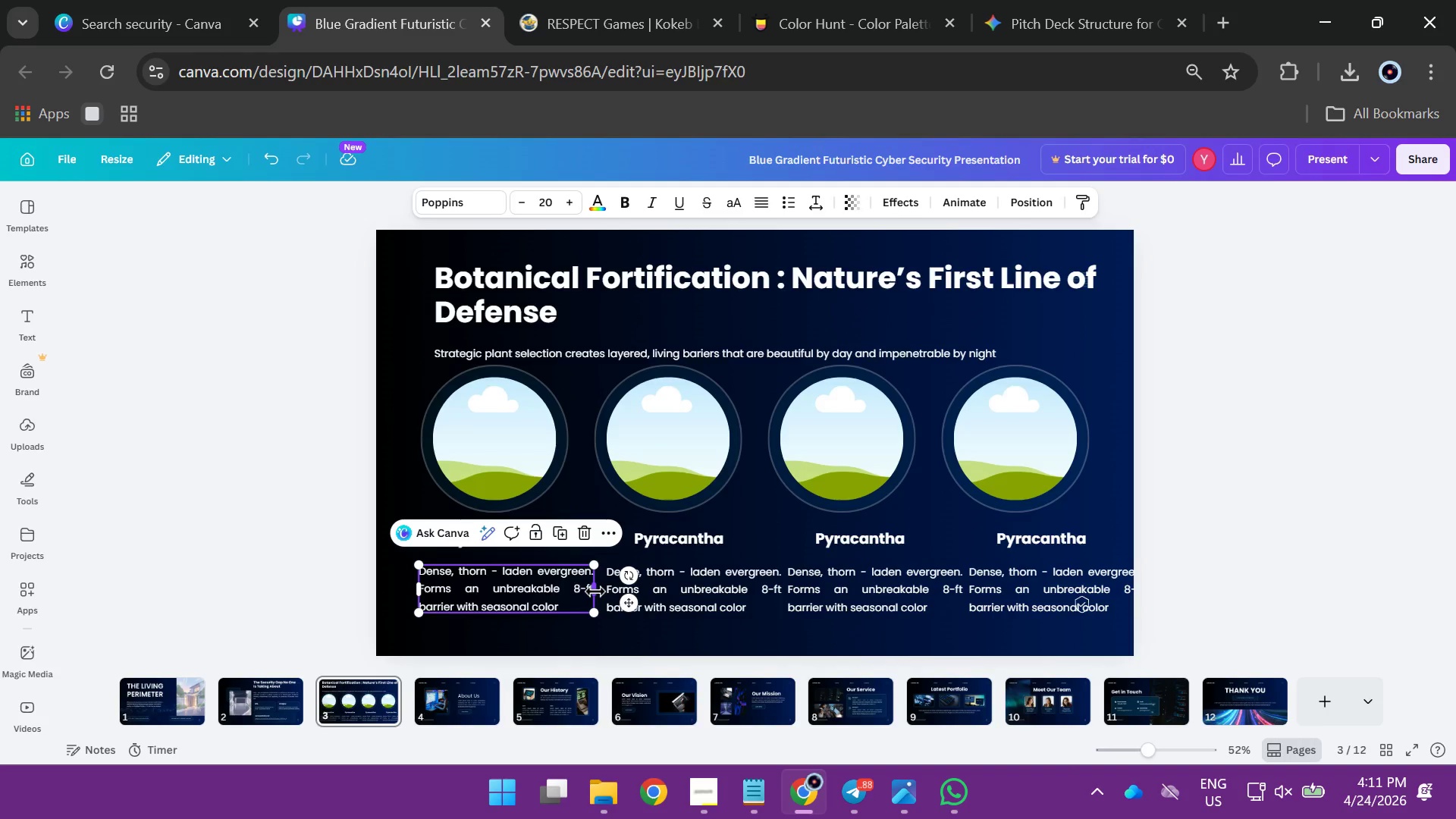 
left_click_drag(start_coordinate=[595, 592], to_coordinate=[581, 590])
 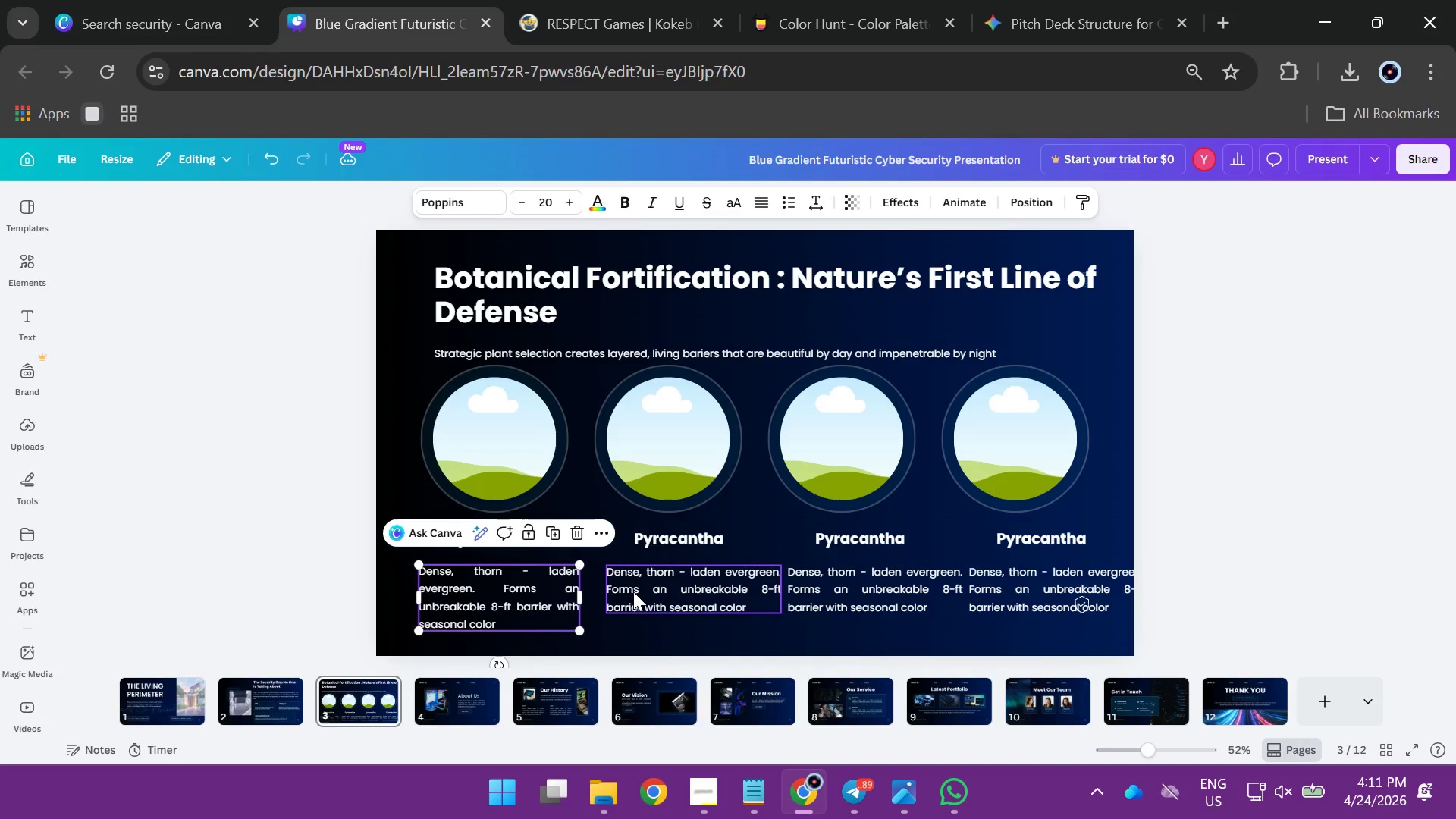 
left_click([633, 592])
 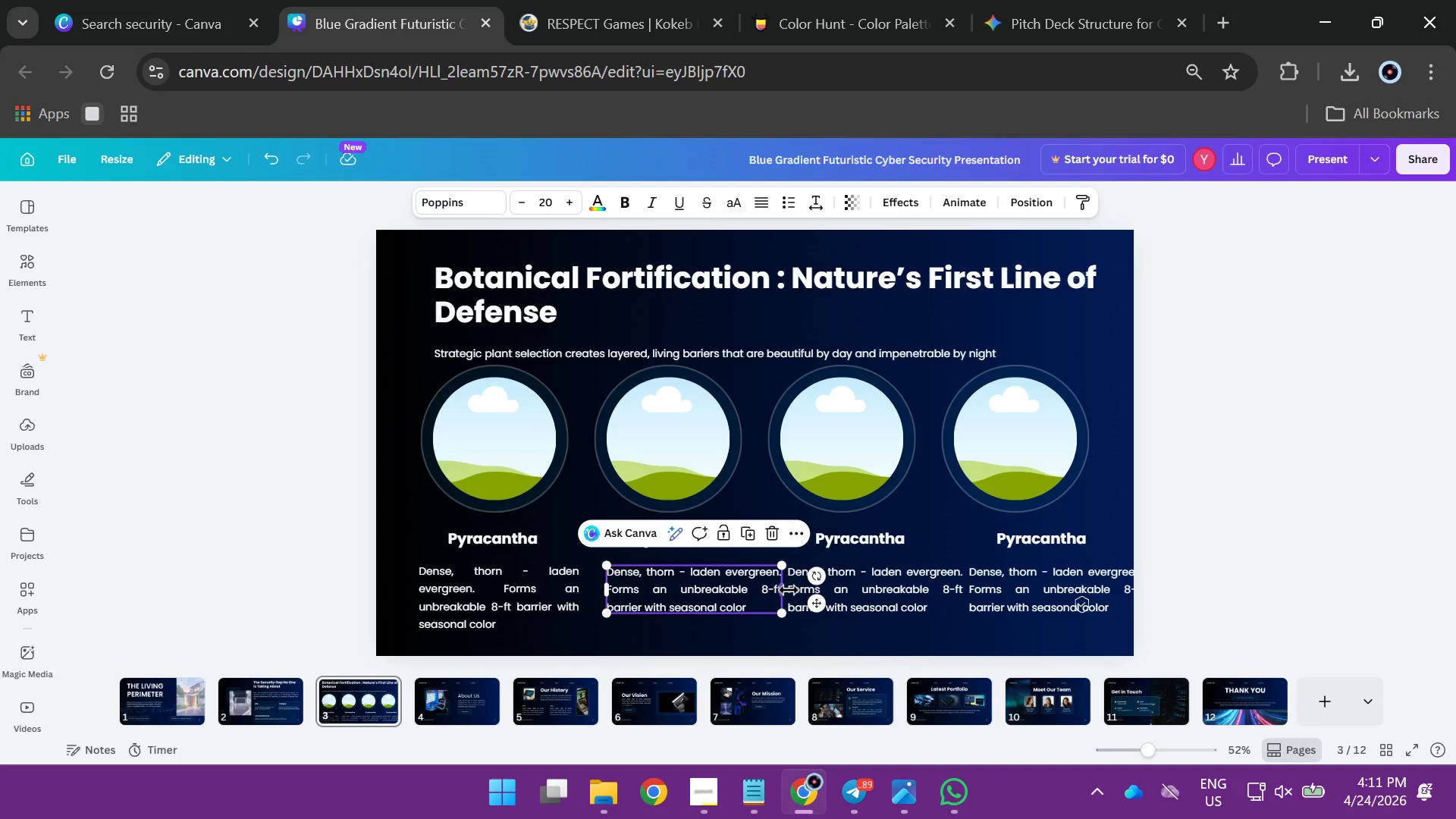 
left_click_drag(start_coordinate=[789, 590], to_coordinate=[767, 591])
 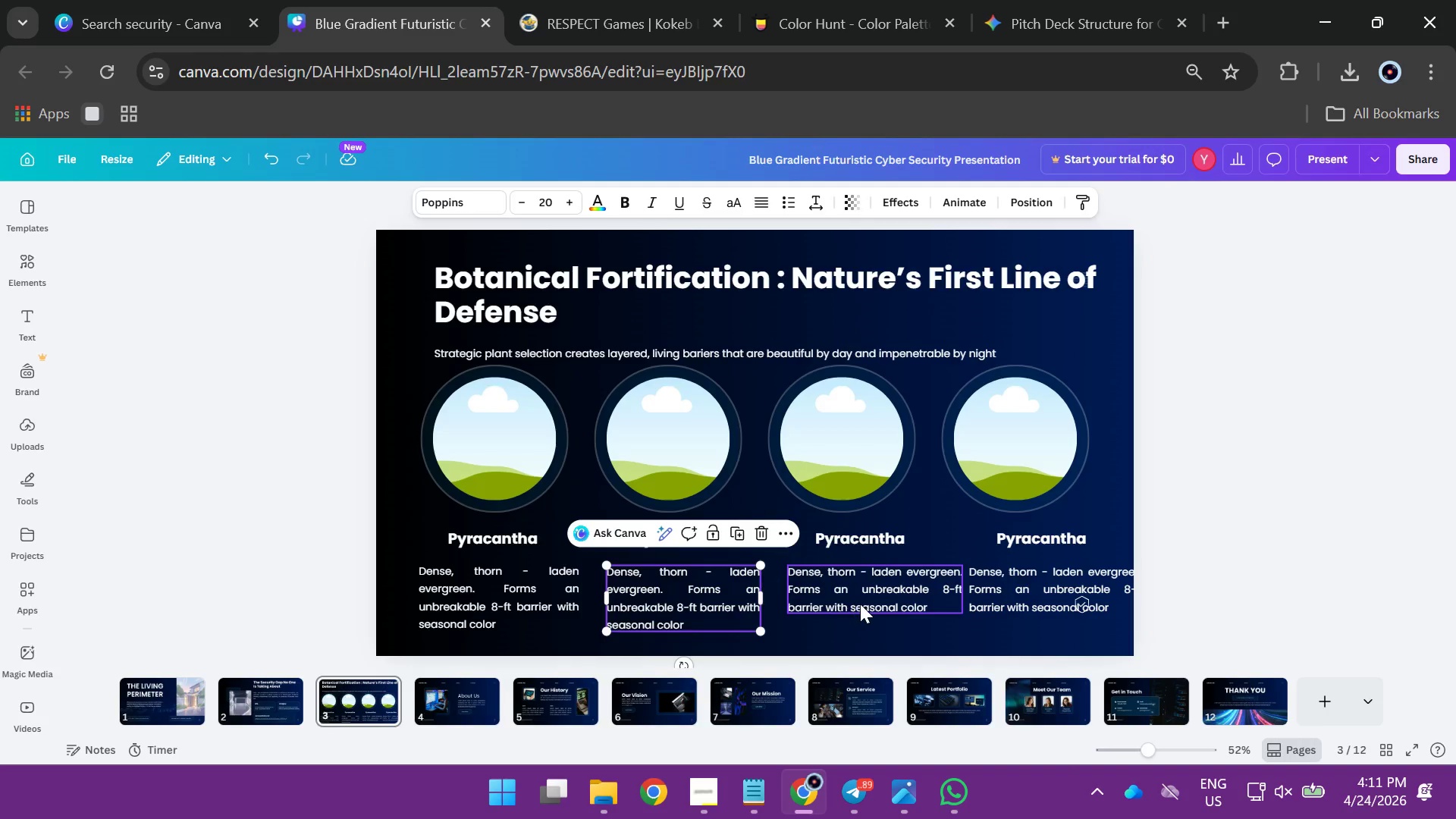 
left_click([860, 604])
 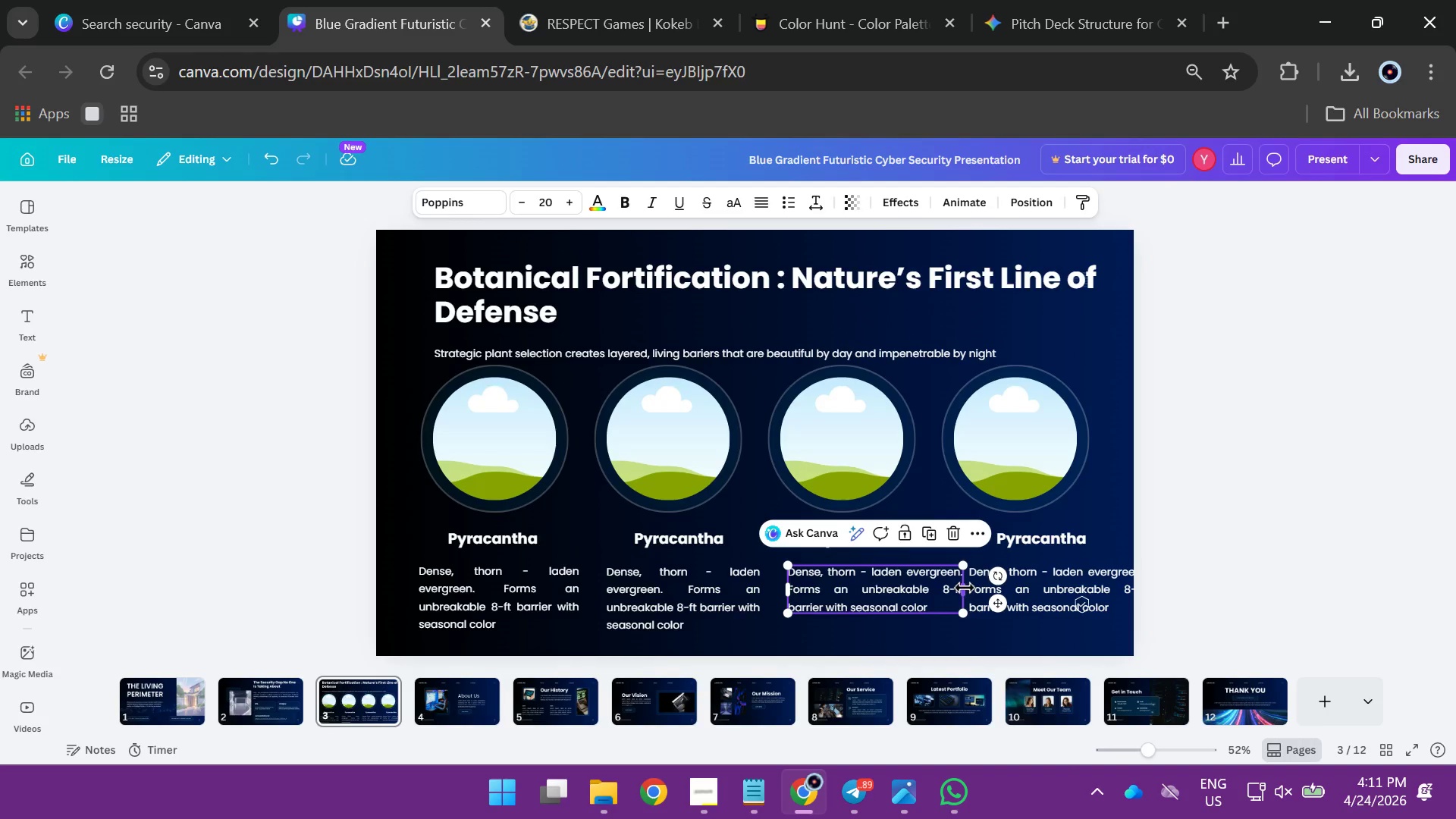 
left_click_drag(start_coordinate=[965, 588], to_coordinate=[941, 588])
 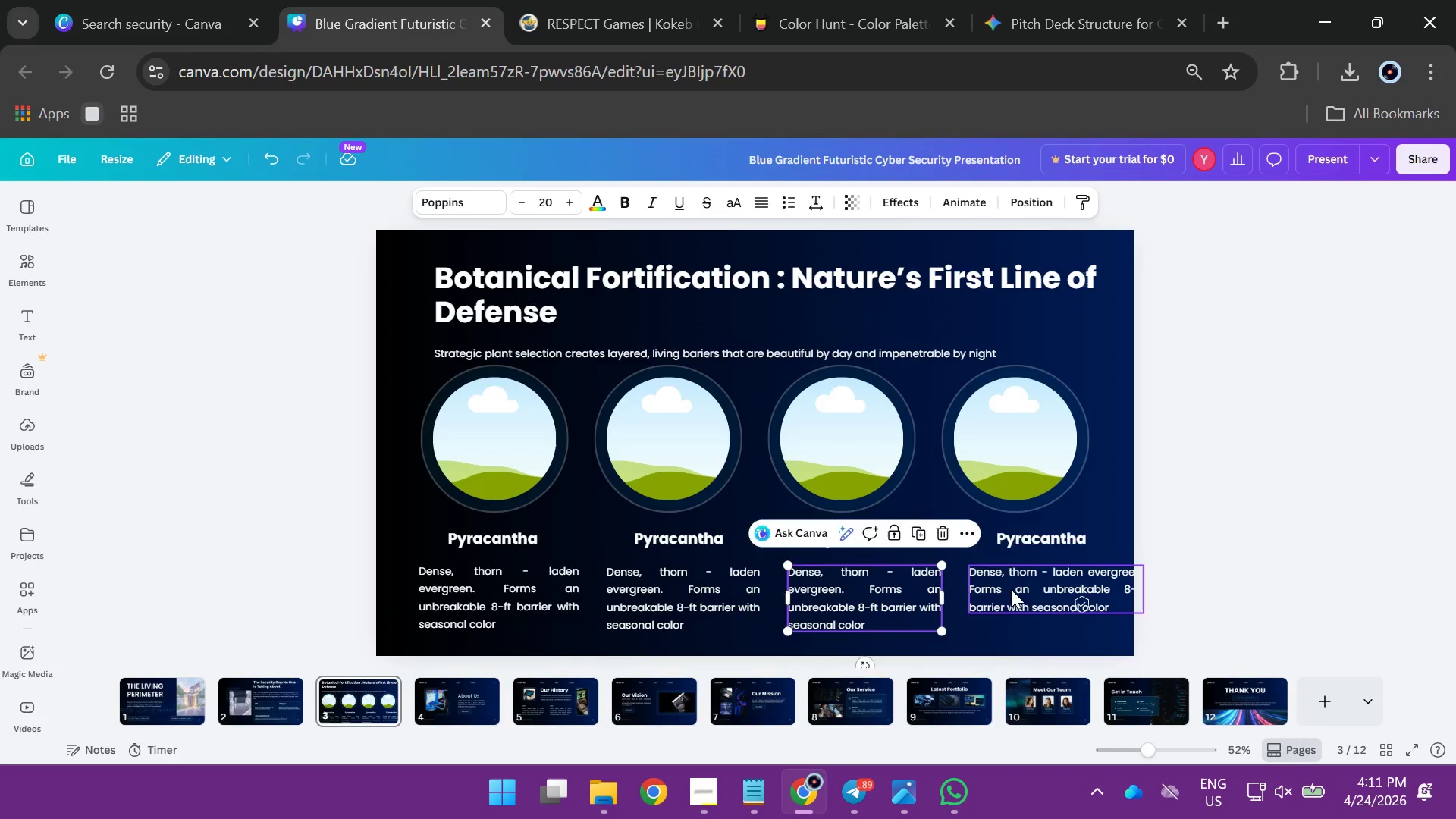 
left_click([1011, 589])
 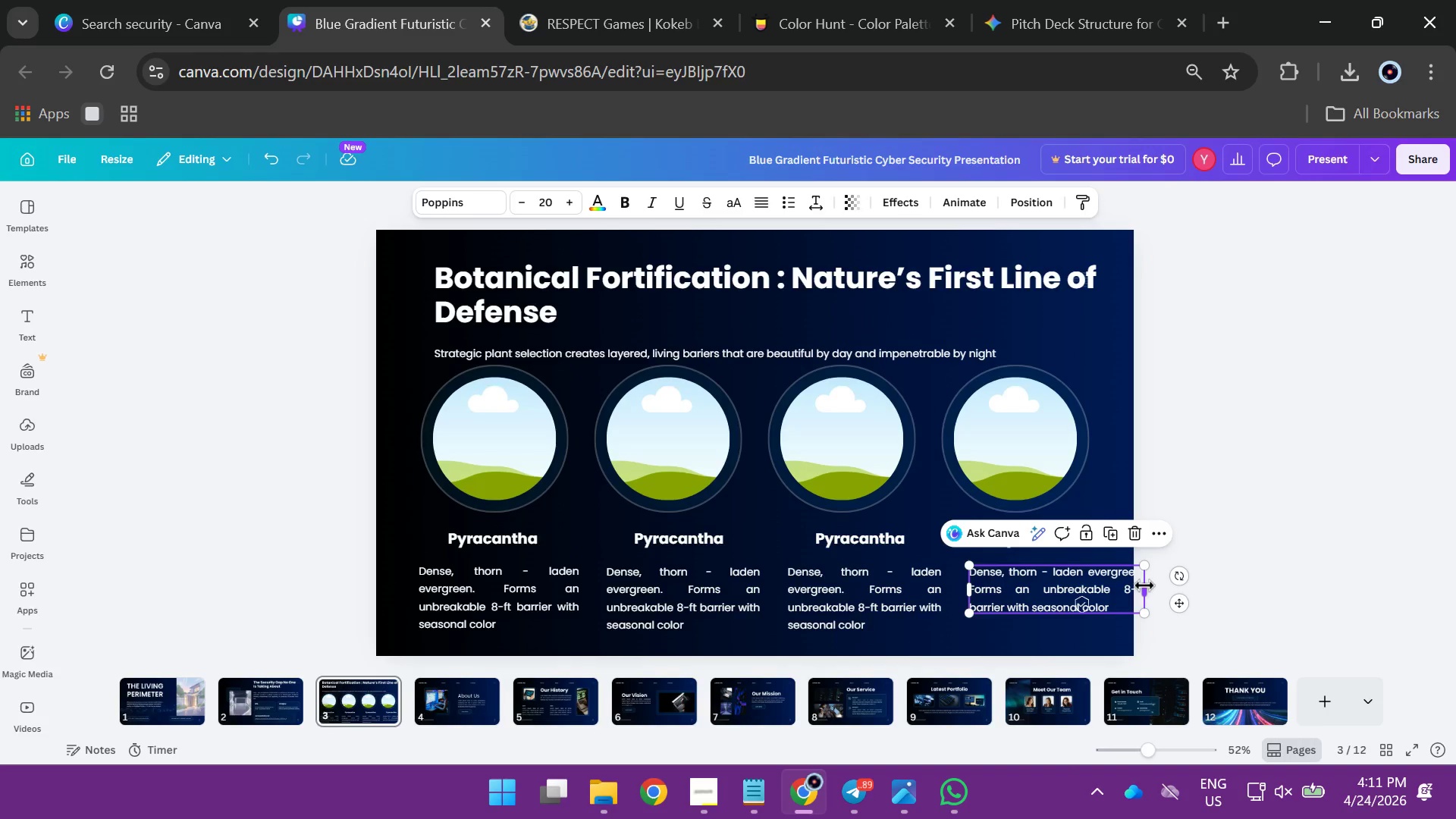 
left_click_drag(start_coordinate=[1145, 585], to_coordinate=[1125, 586])
 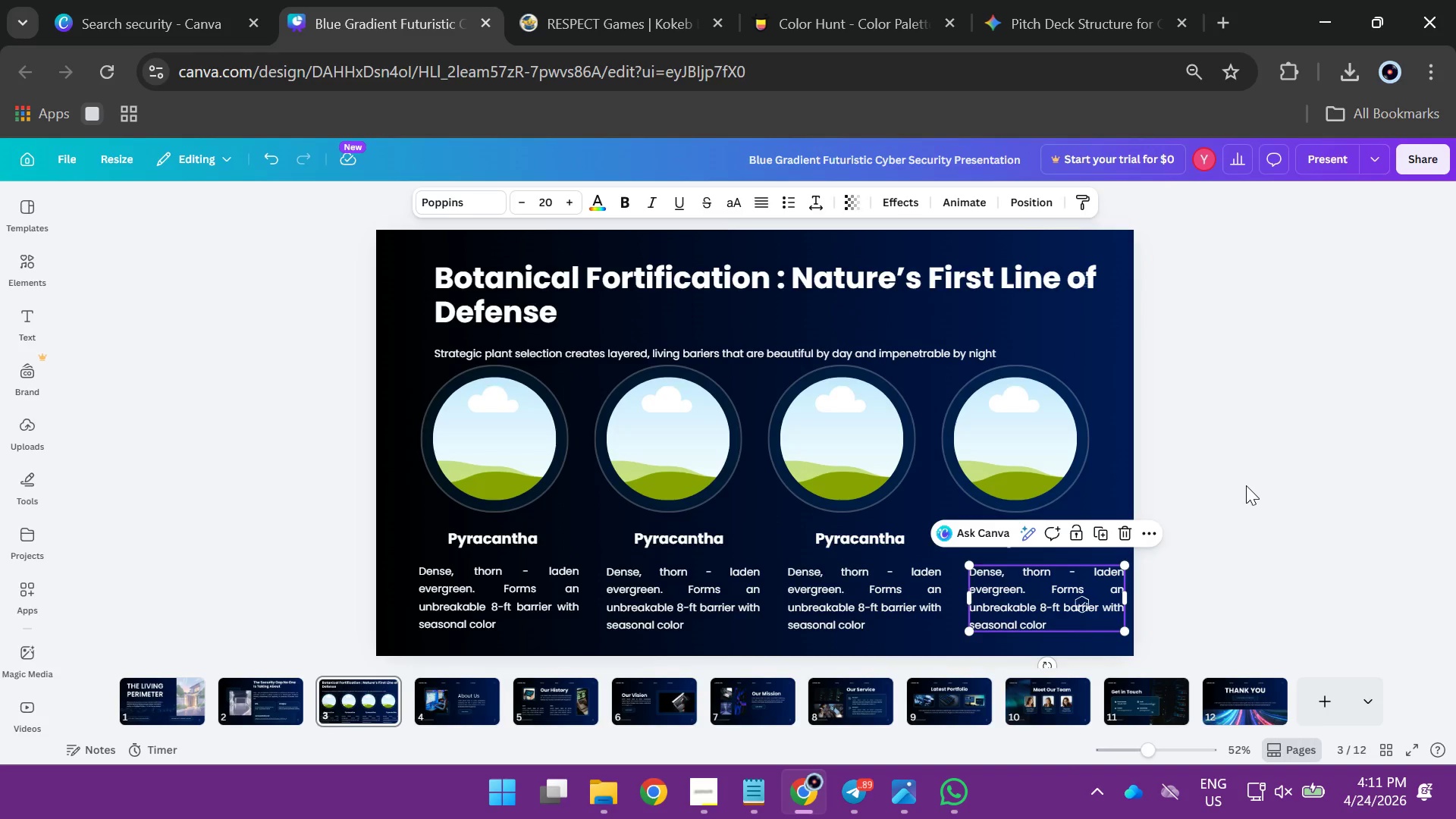 
left_click([1246, 485])
 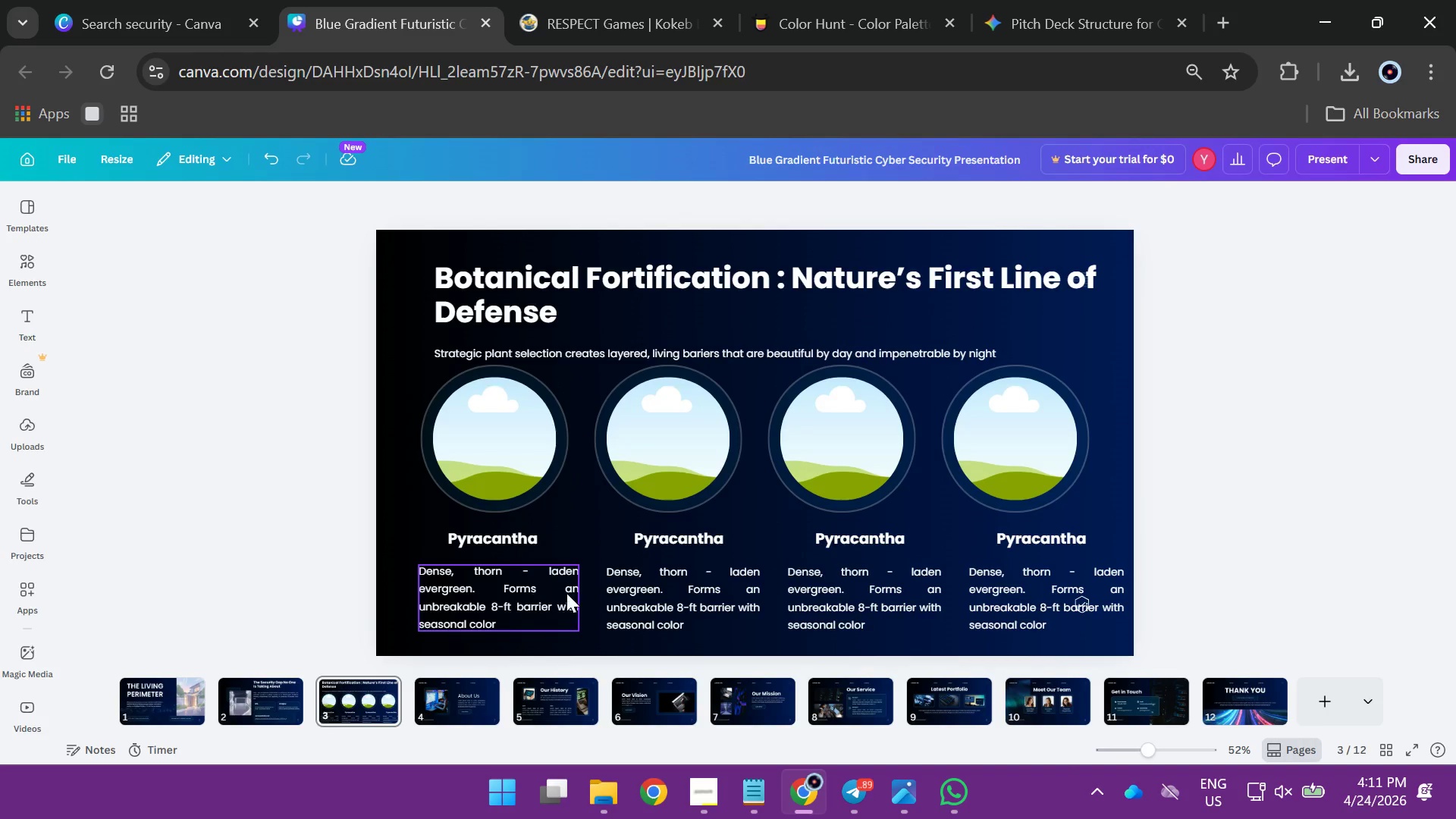 
double_click([681, 530])
 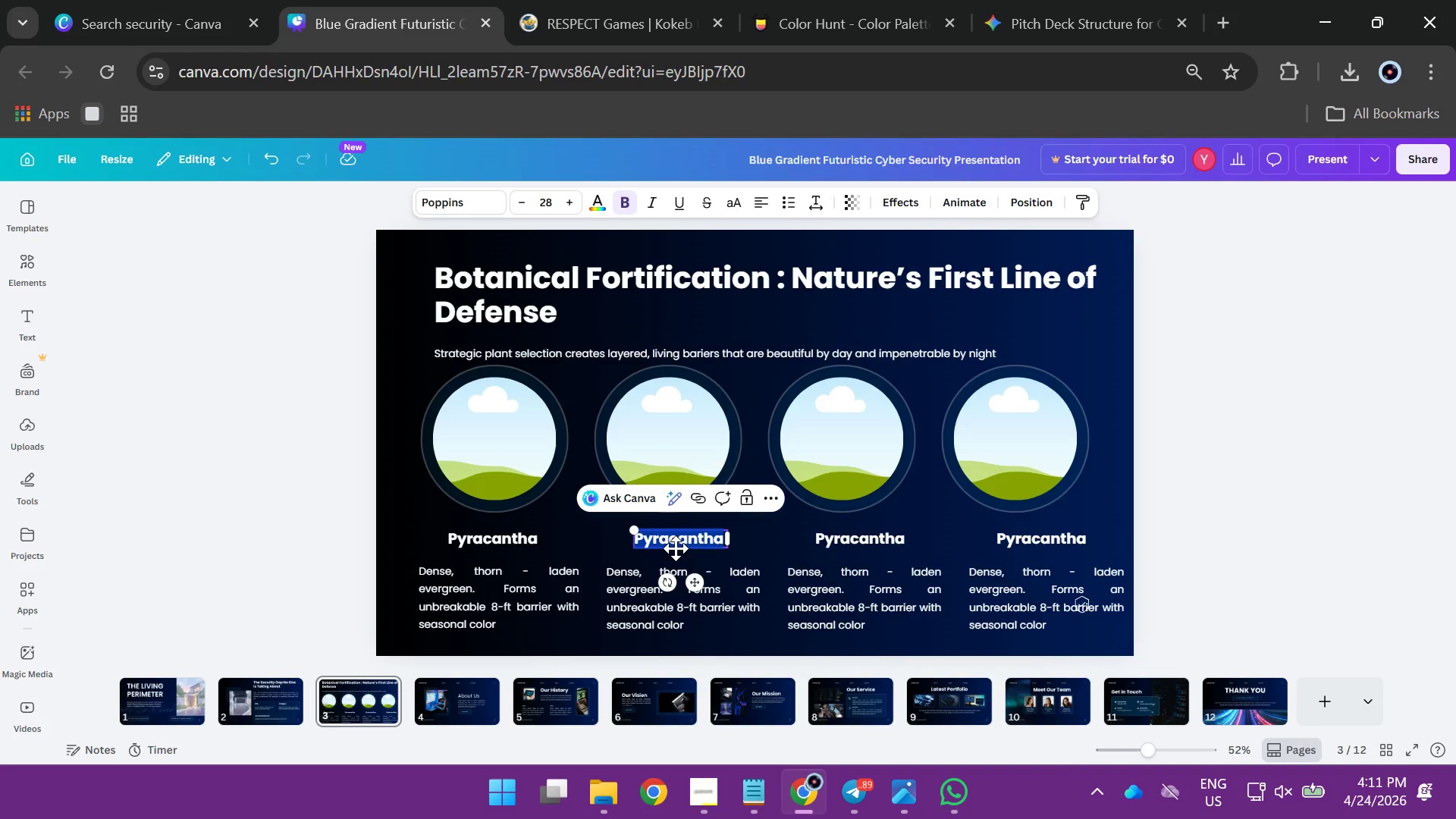 
type(Berberis)
 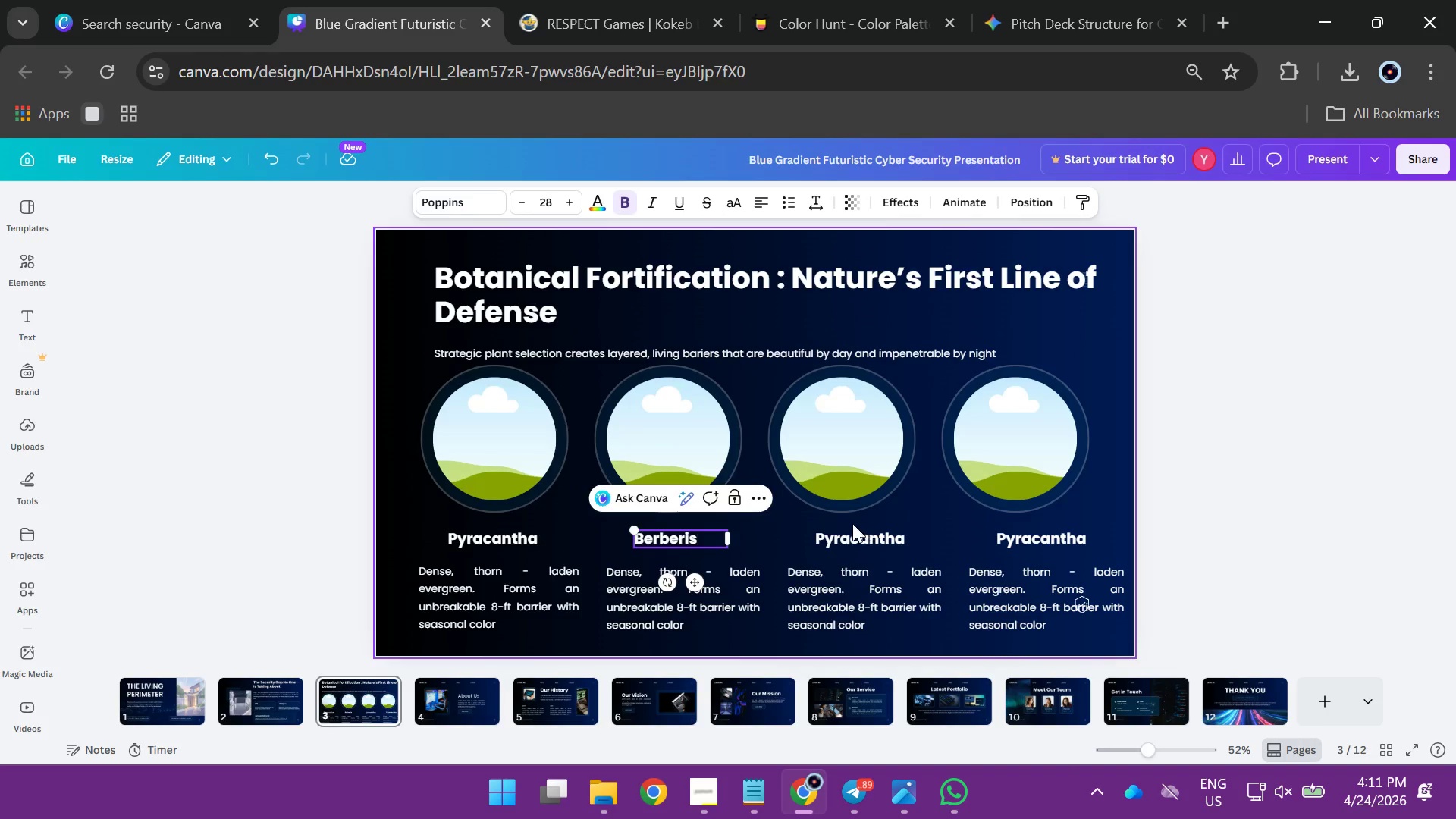 
double_click([856, 538])
 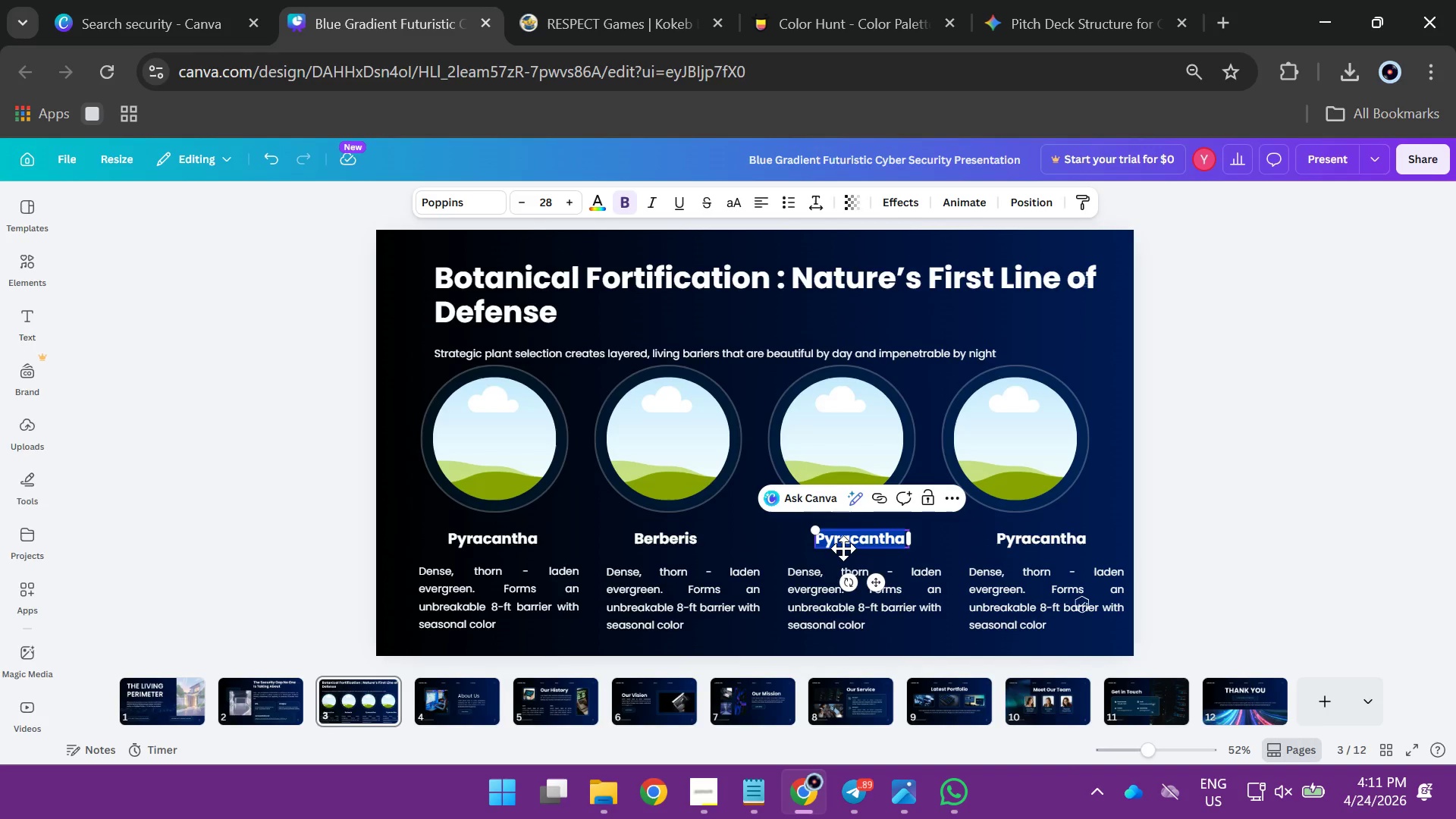 
type(Osmanthus)
 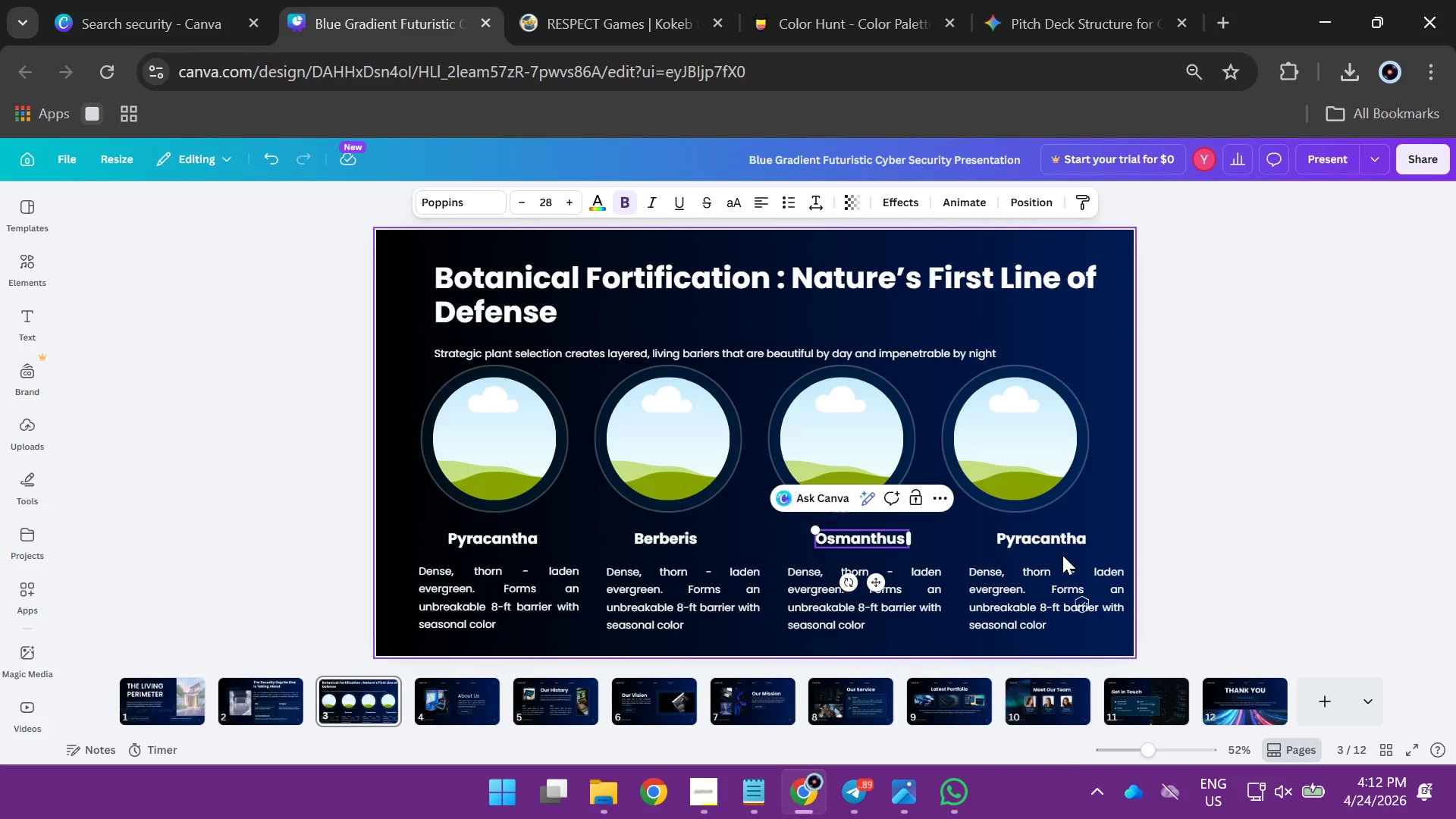 
double_click([1035, 540])
 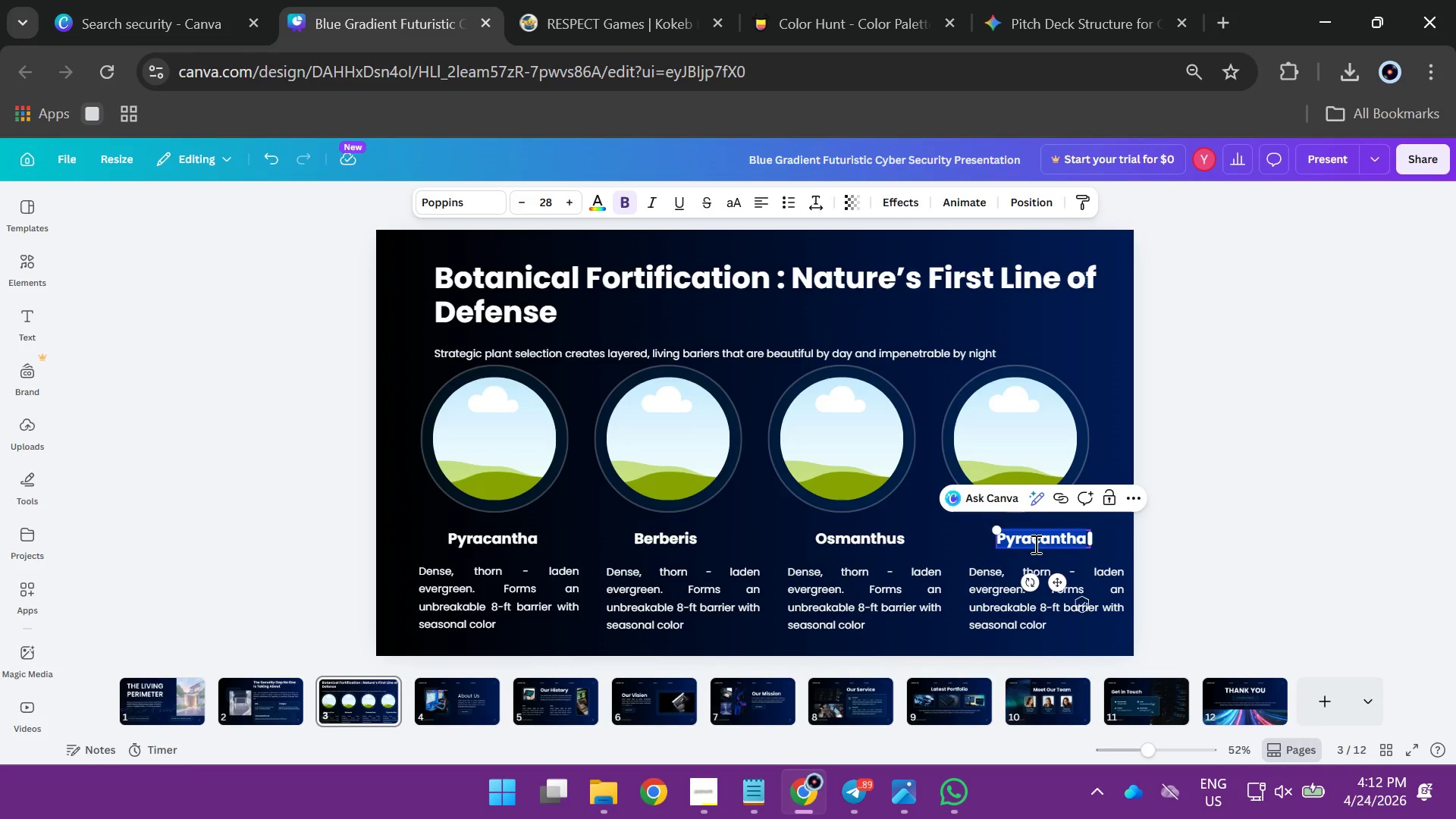 
type(Agave)
 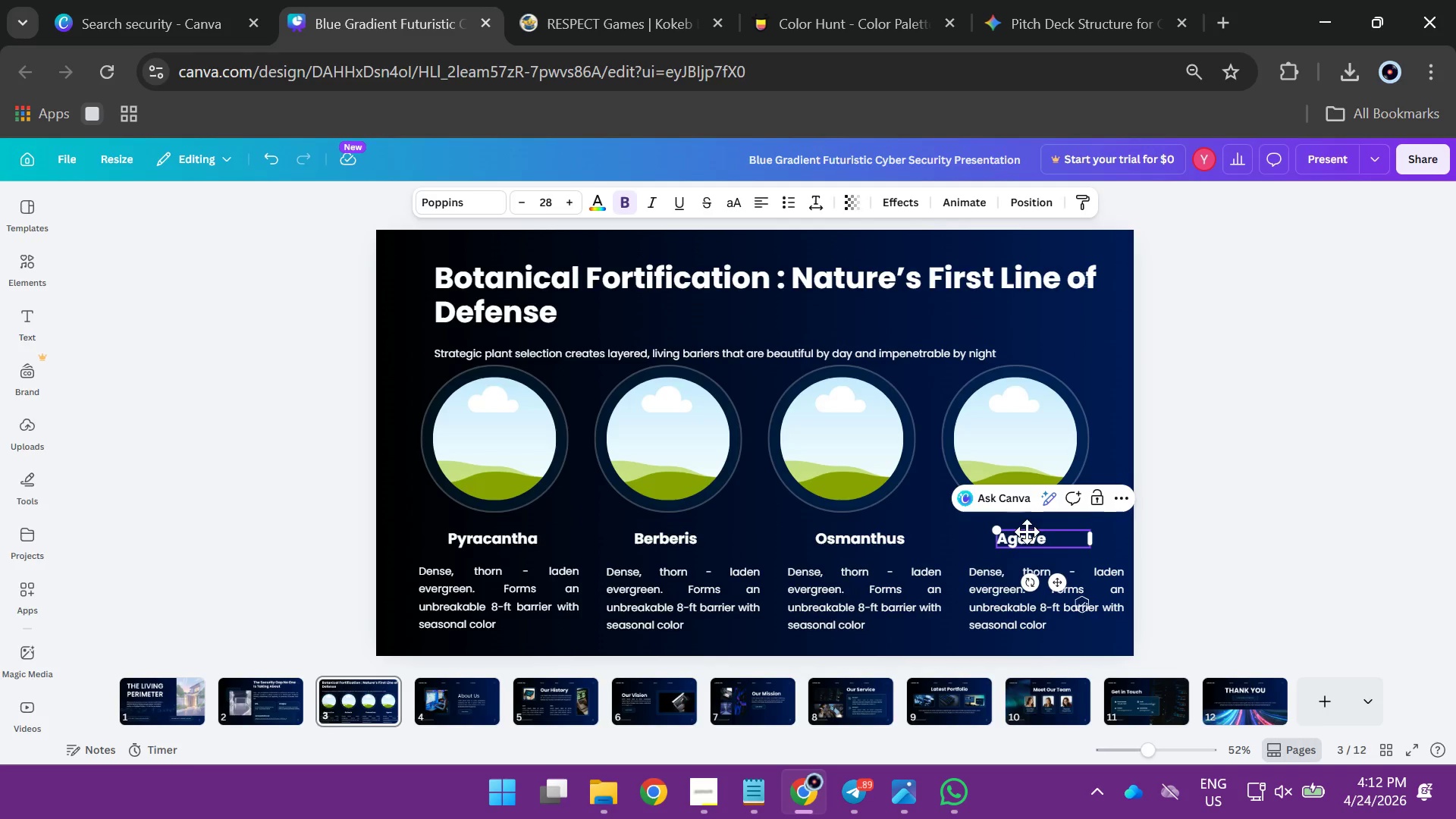 
double_click([996, 585])
 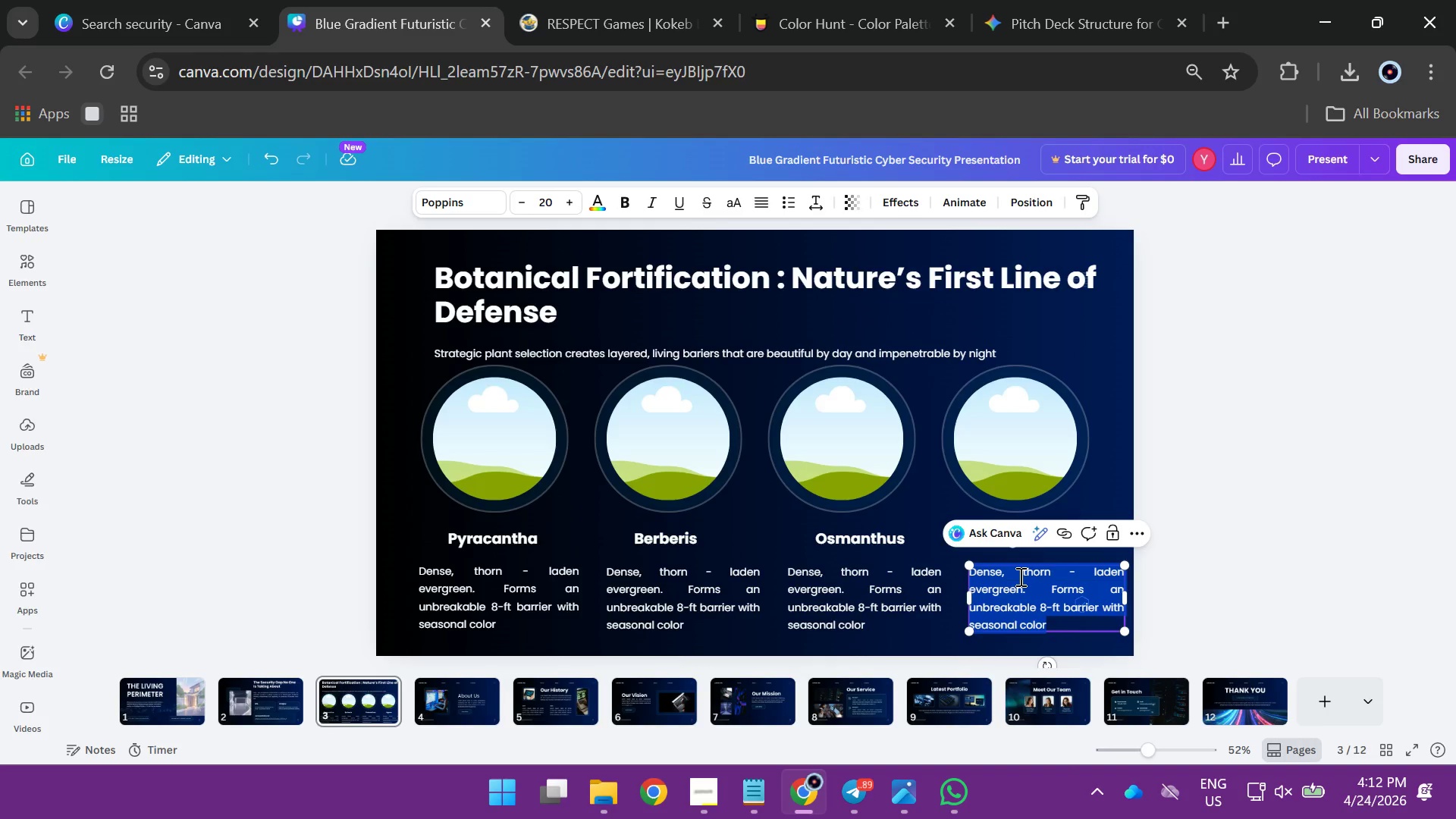 
type(Sculp)
 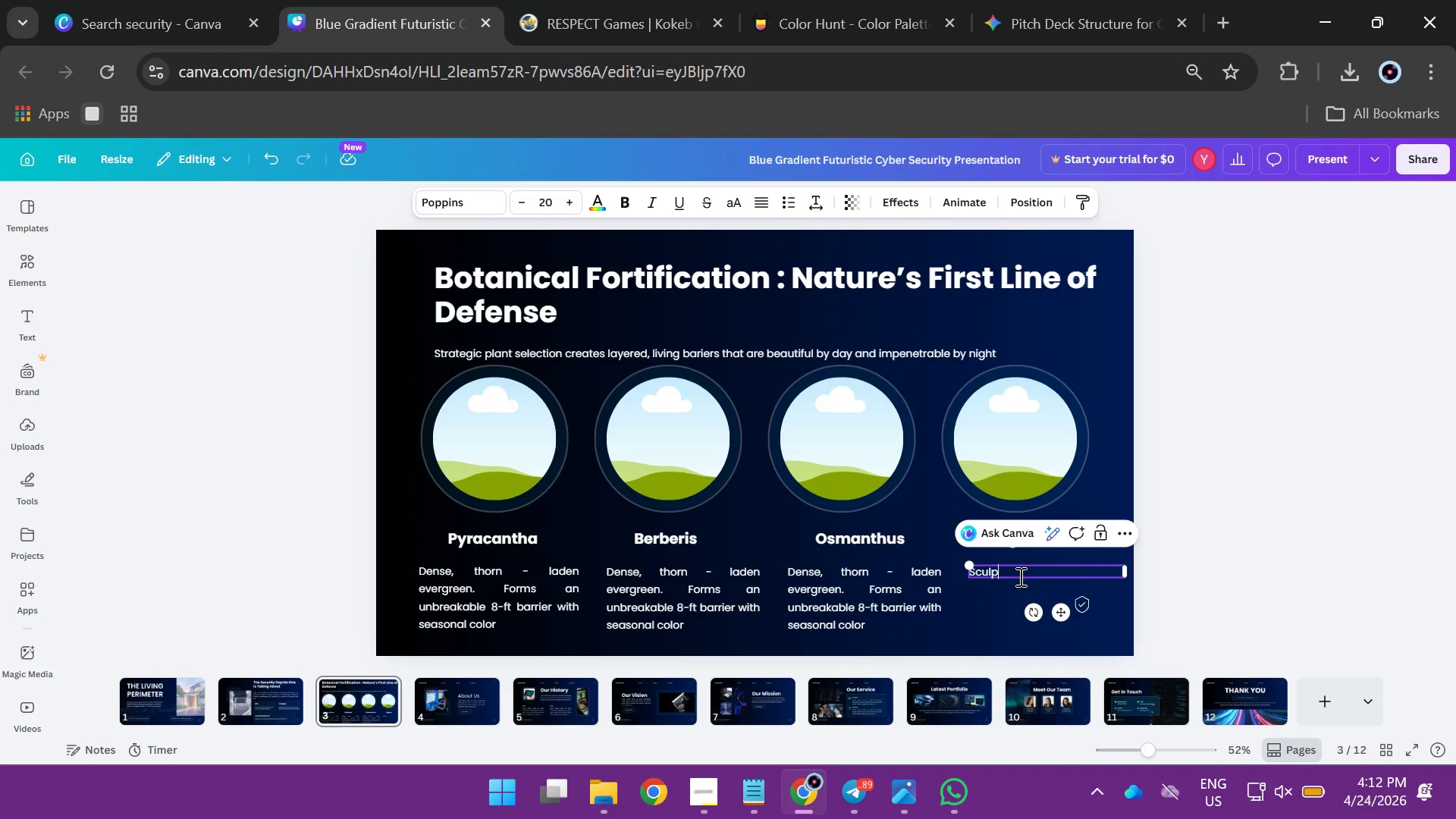 
hold_key(key=T, duration=2.53)
 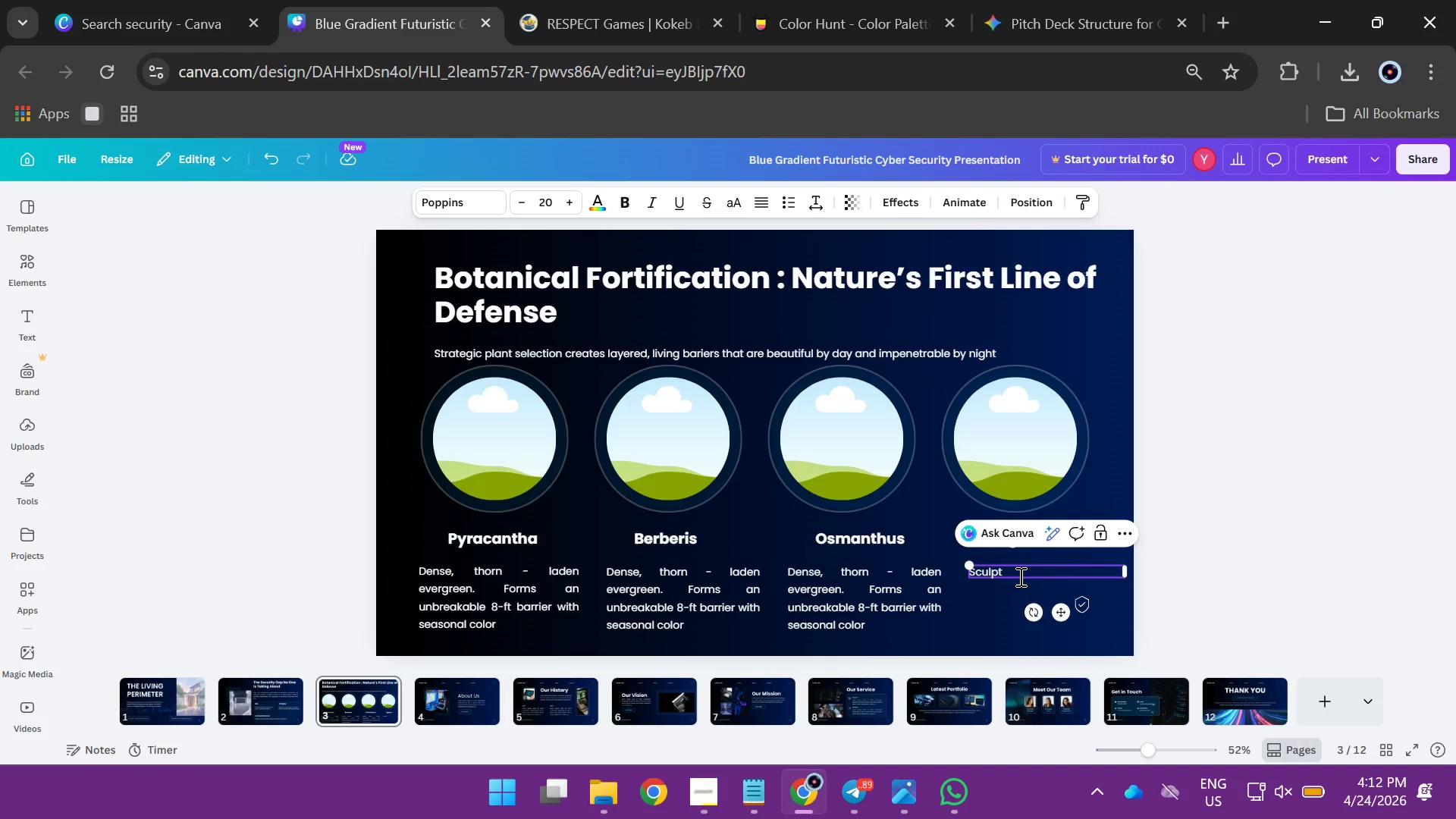 
key(U)
 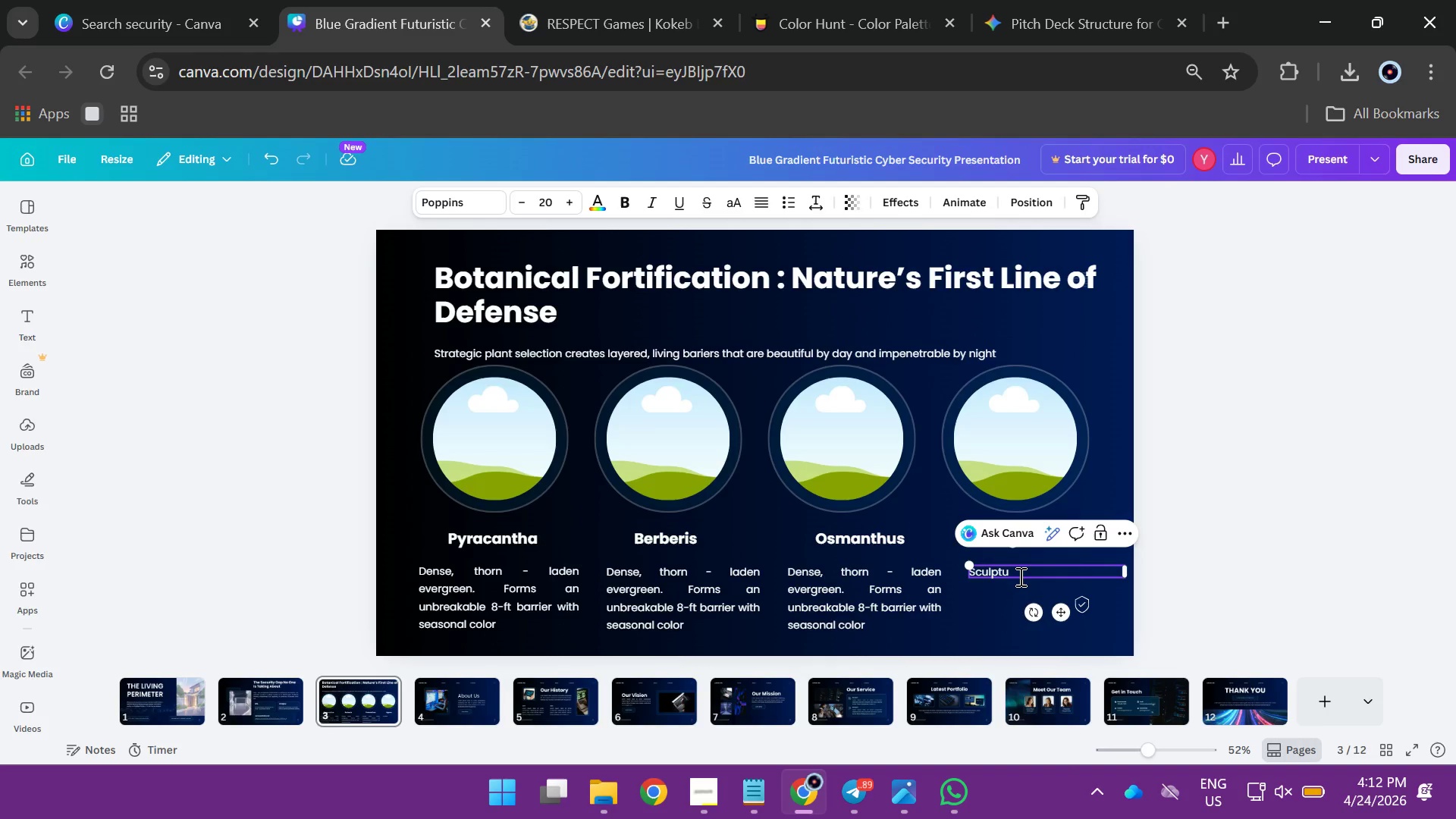 
type(ra)
 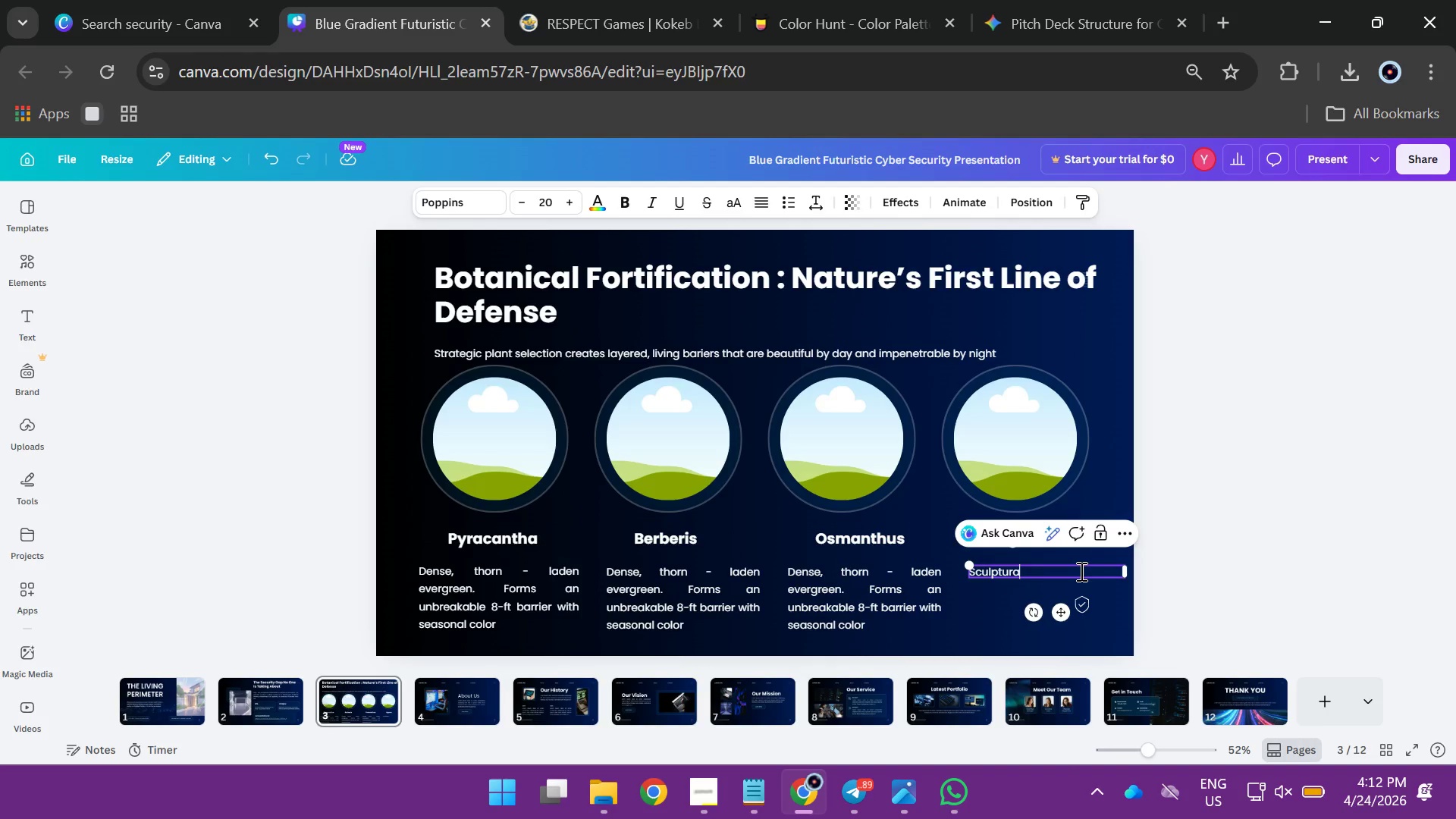 
wait(20.09)
 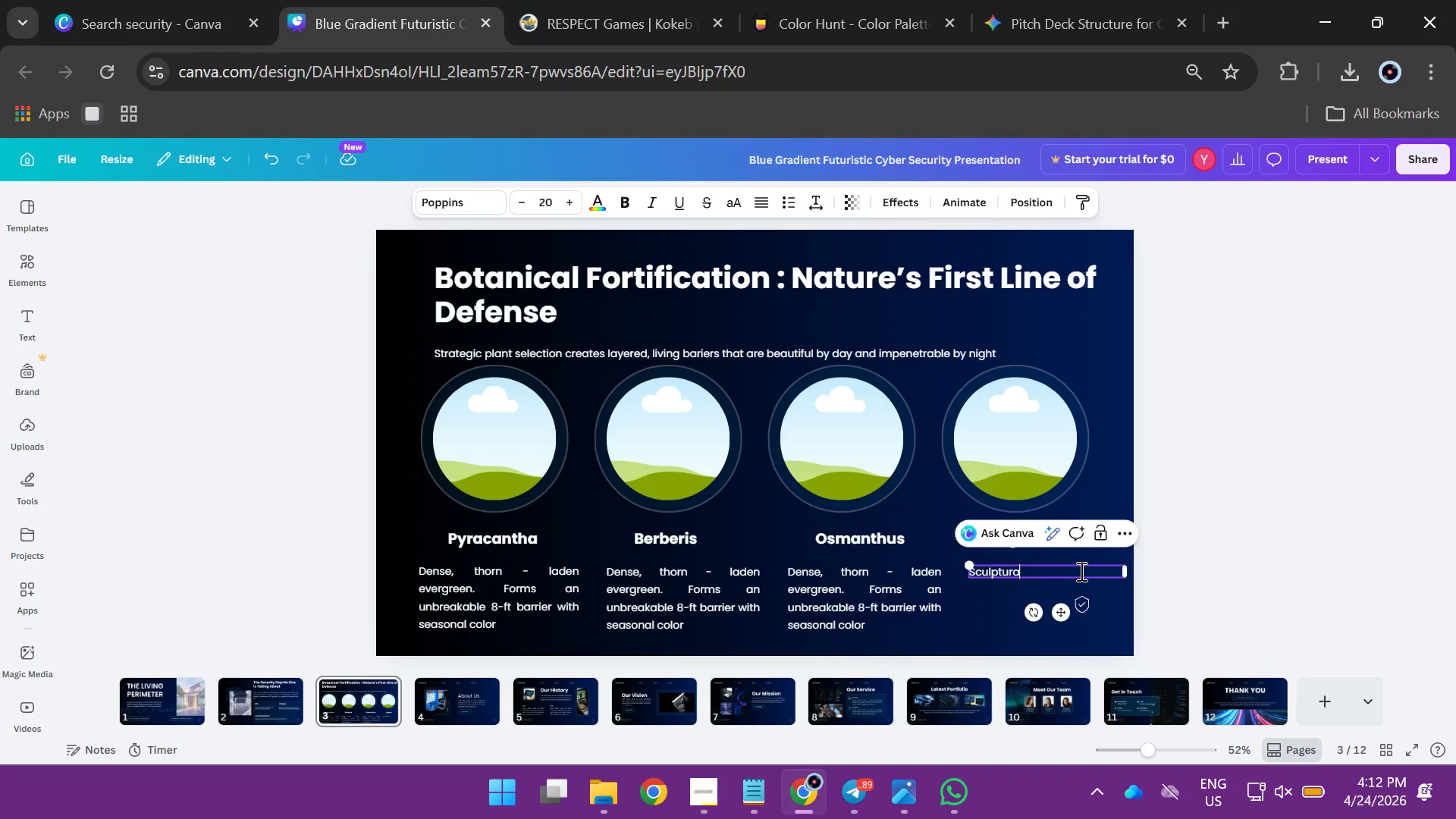 
type(l and severe. c)
key(Backspace)
type(Create)
 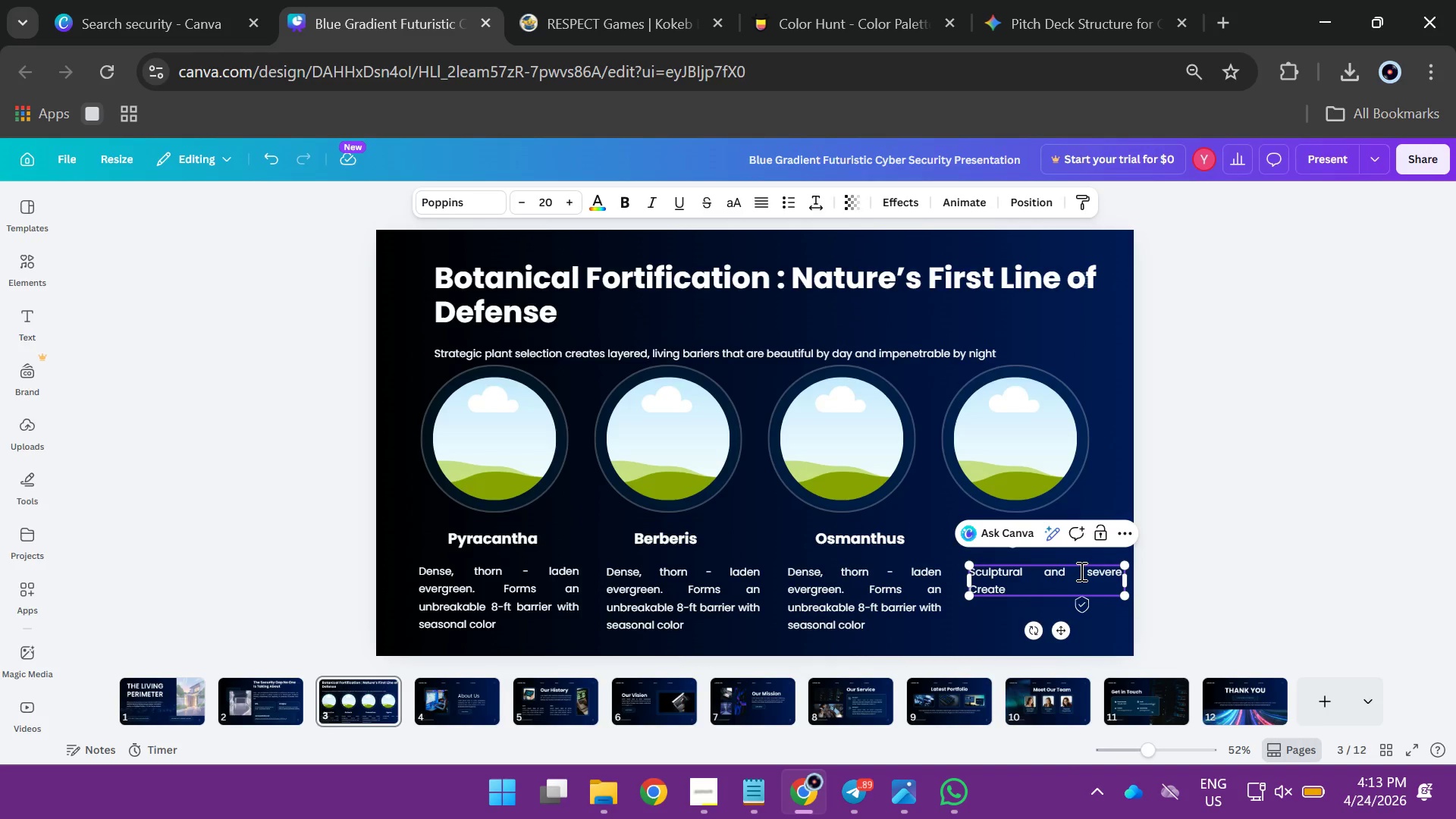 
type(s a striking visual deterrentin)
key(Backspace)
key(Backspace)
type( in contemporary landscap)
 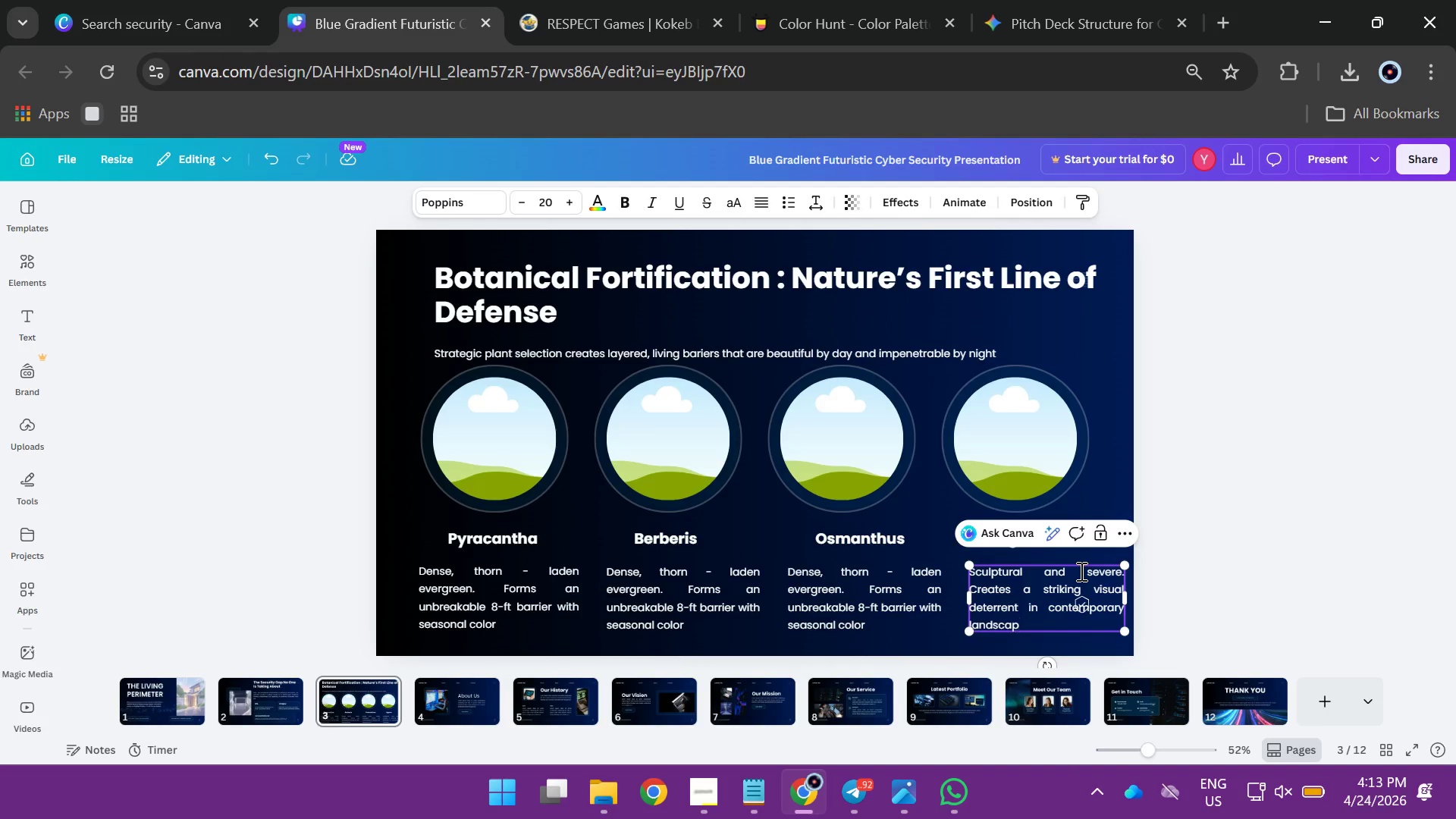 
wait(7.56)
 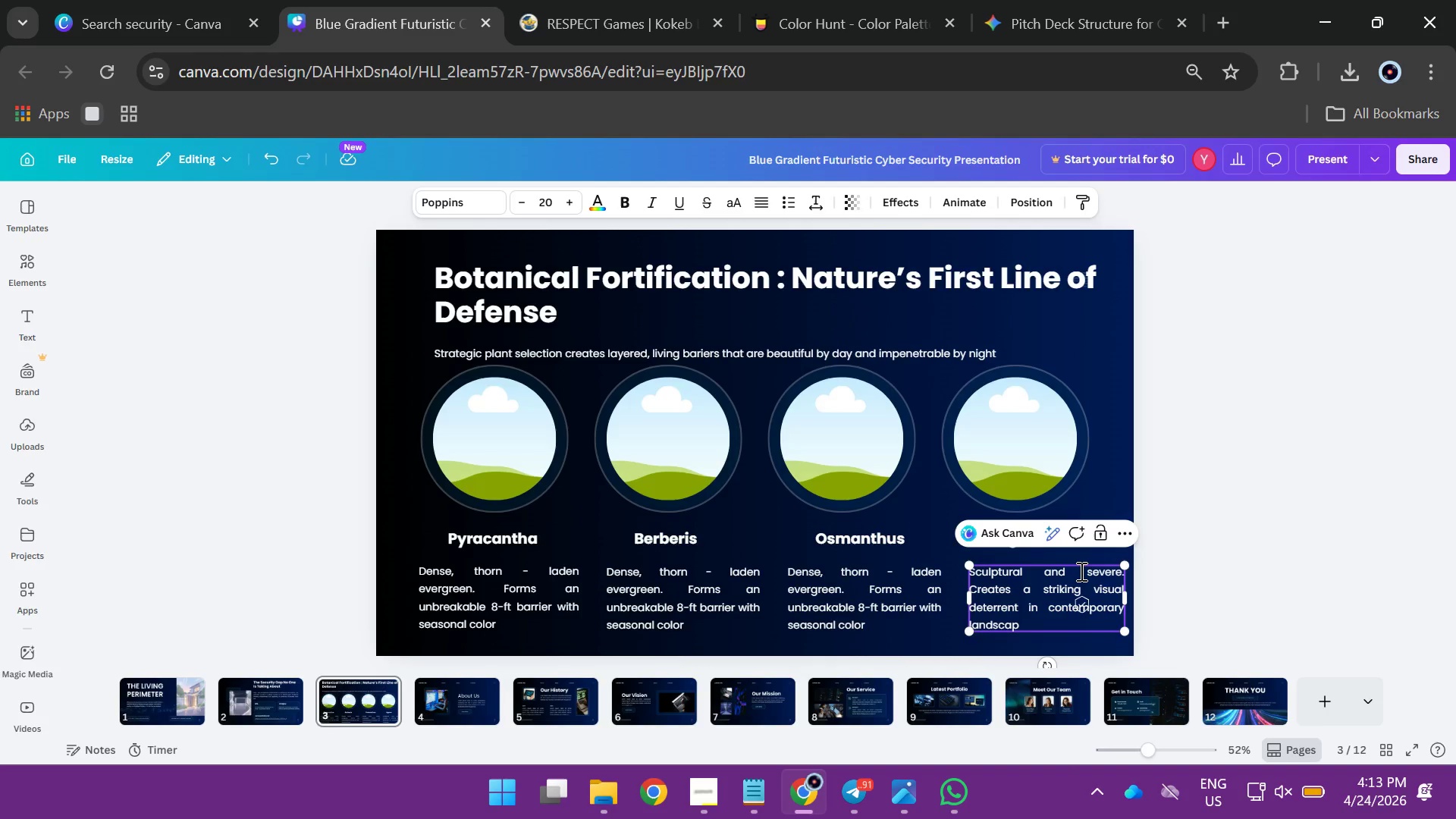 
type(es)
 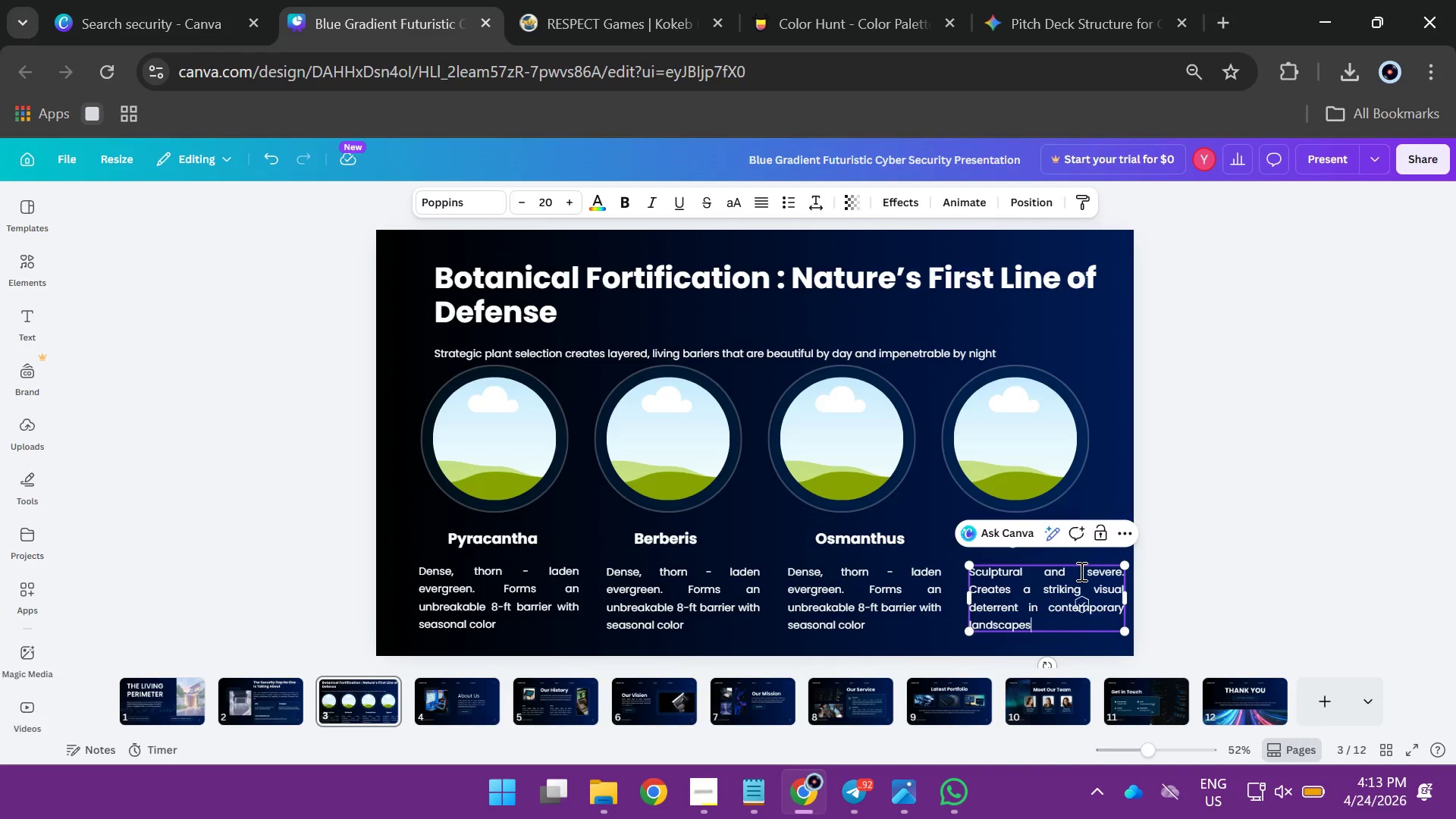 
wait(5.92)
 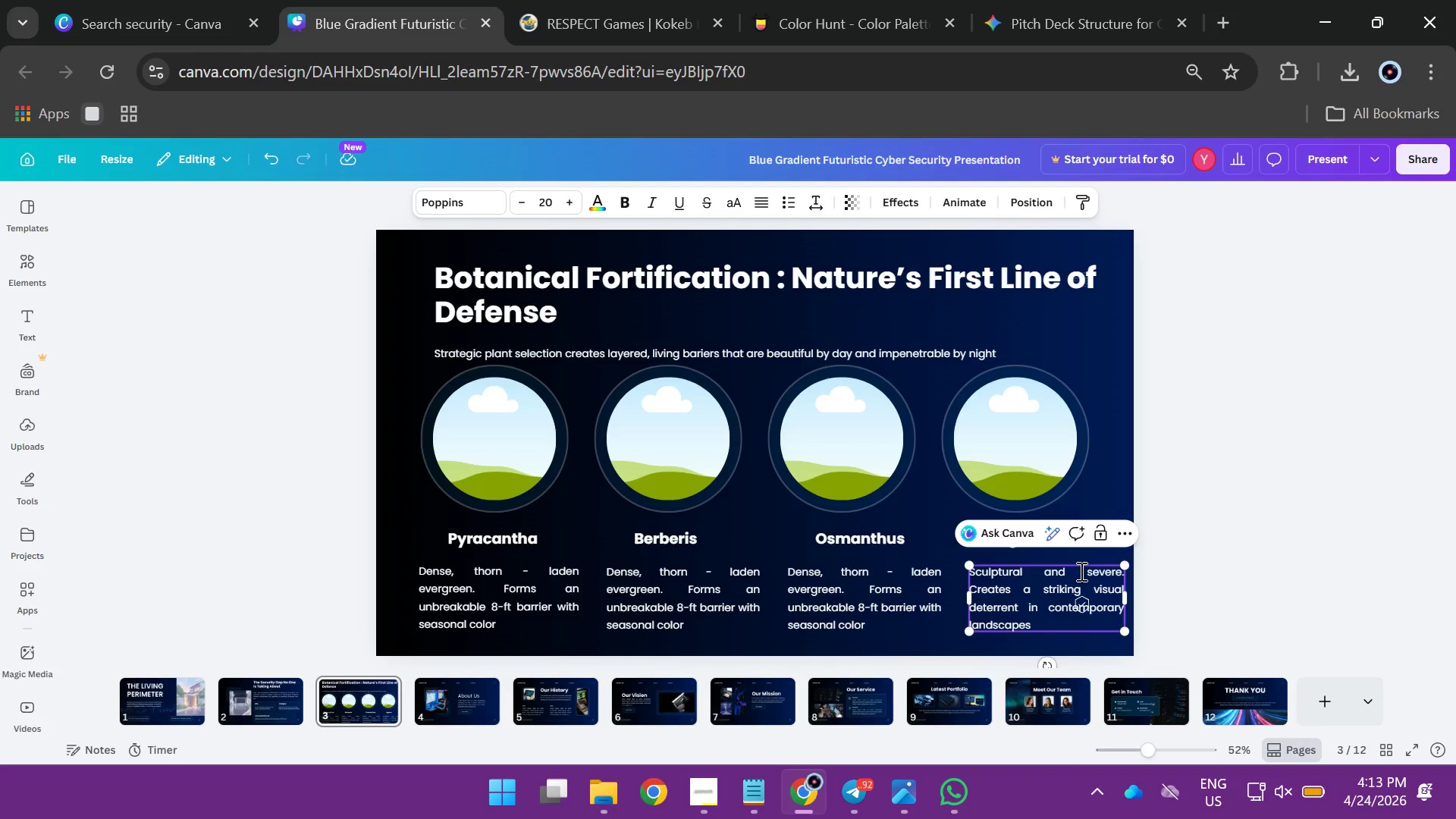 
key(Period)
 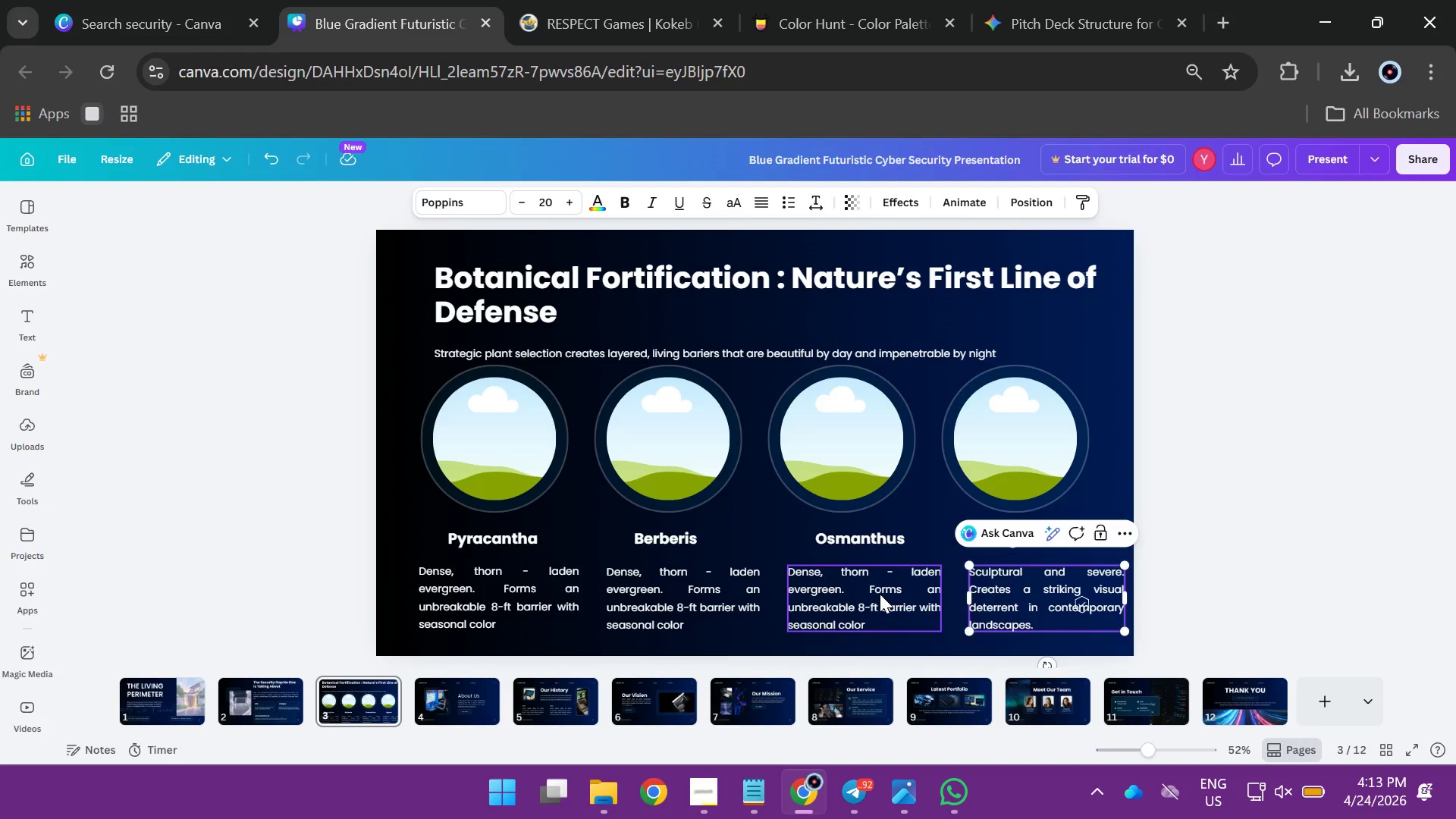 
double_click([880, 594])
 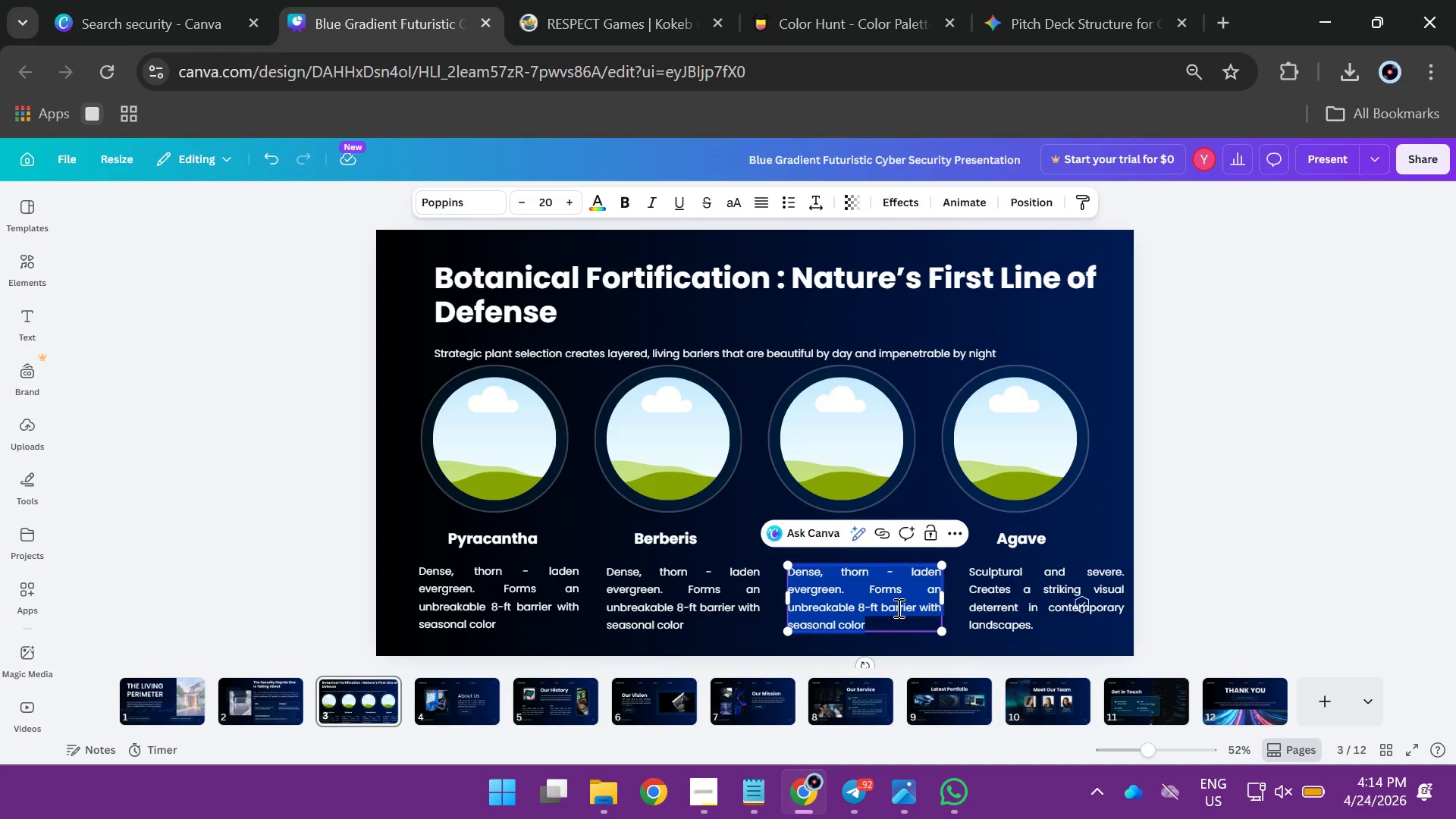 
type(Holy- )
 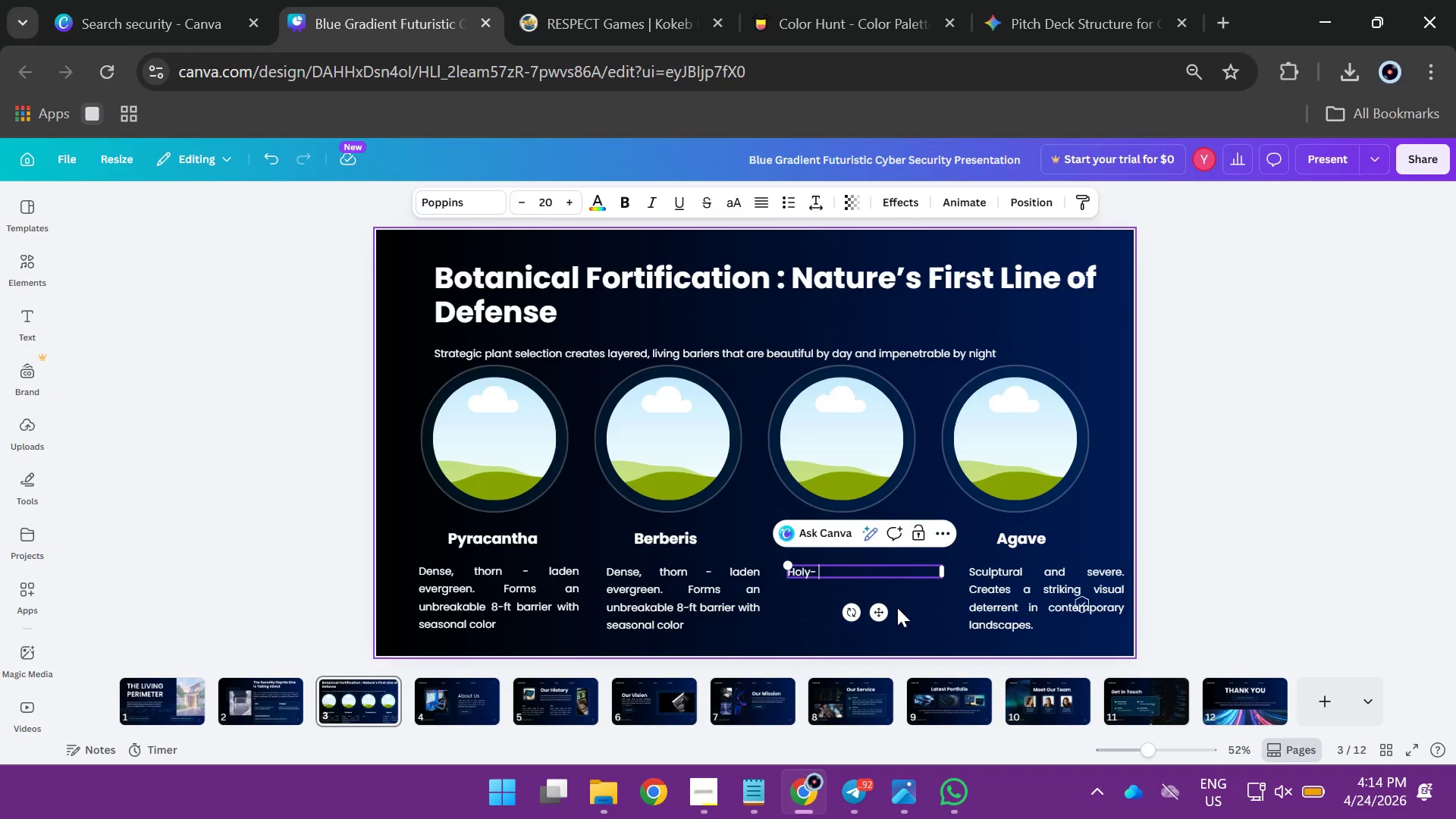 
key(ArrowLeft)
 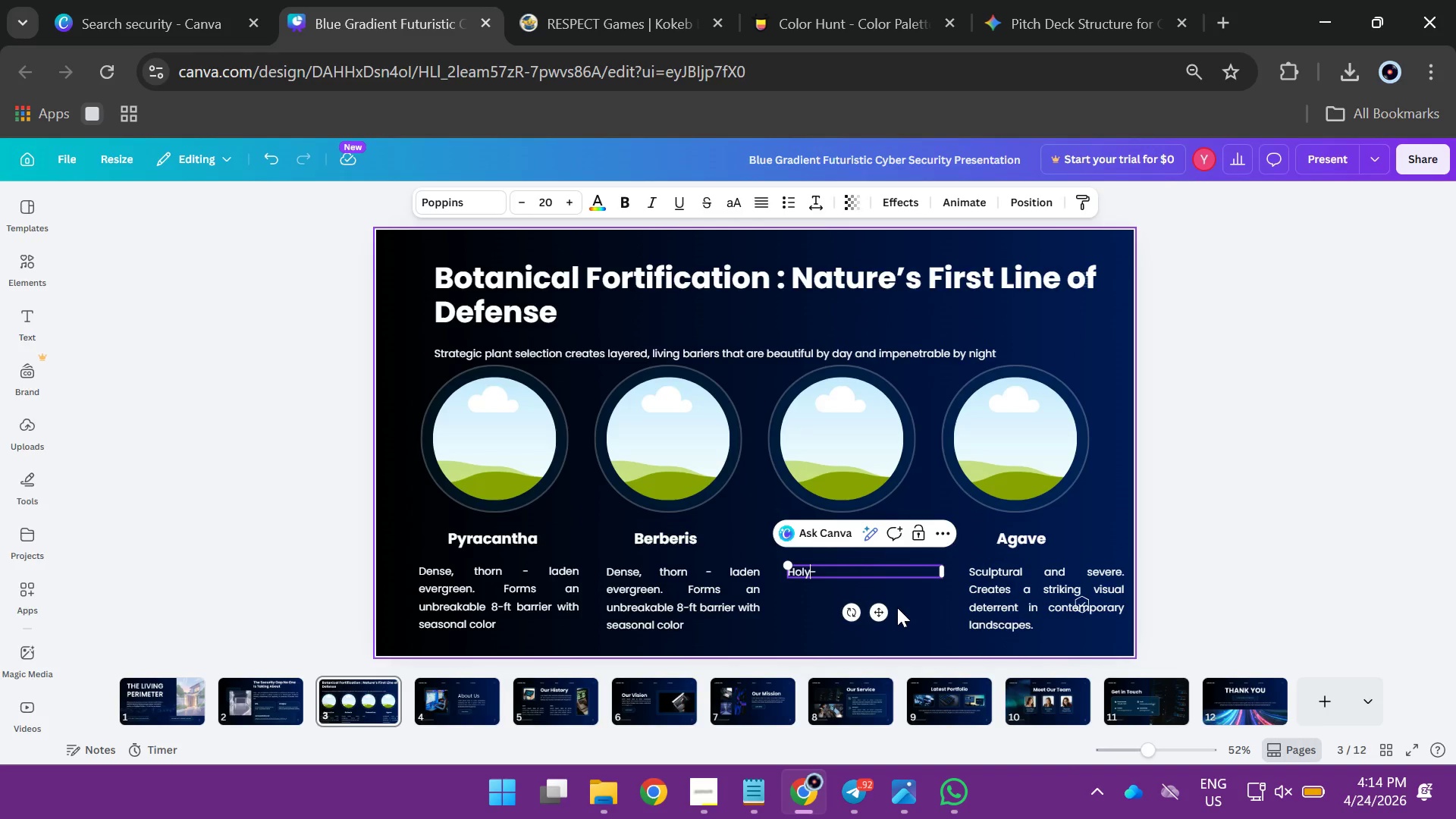 
key(ArrowLeft)
 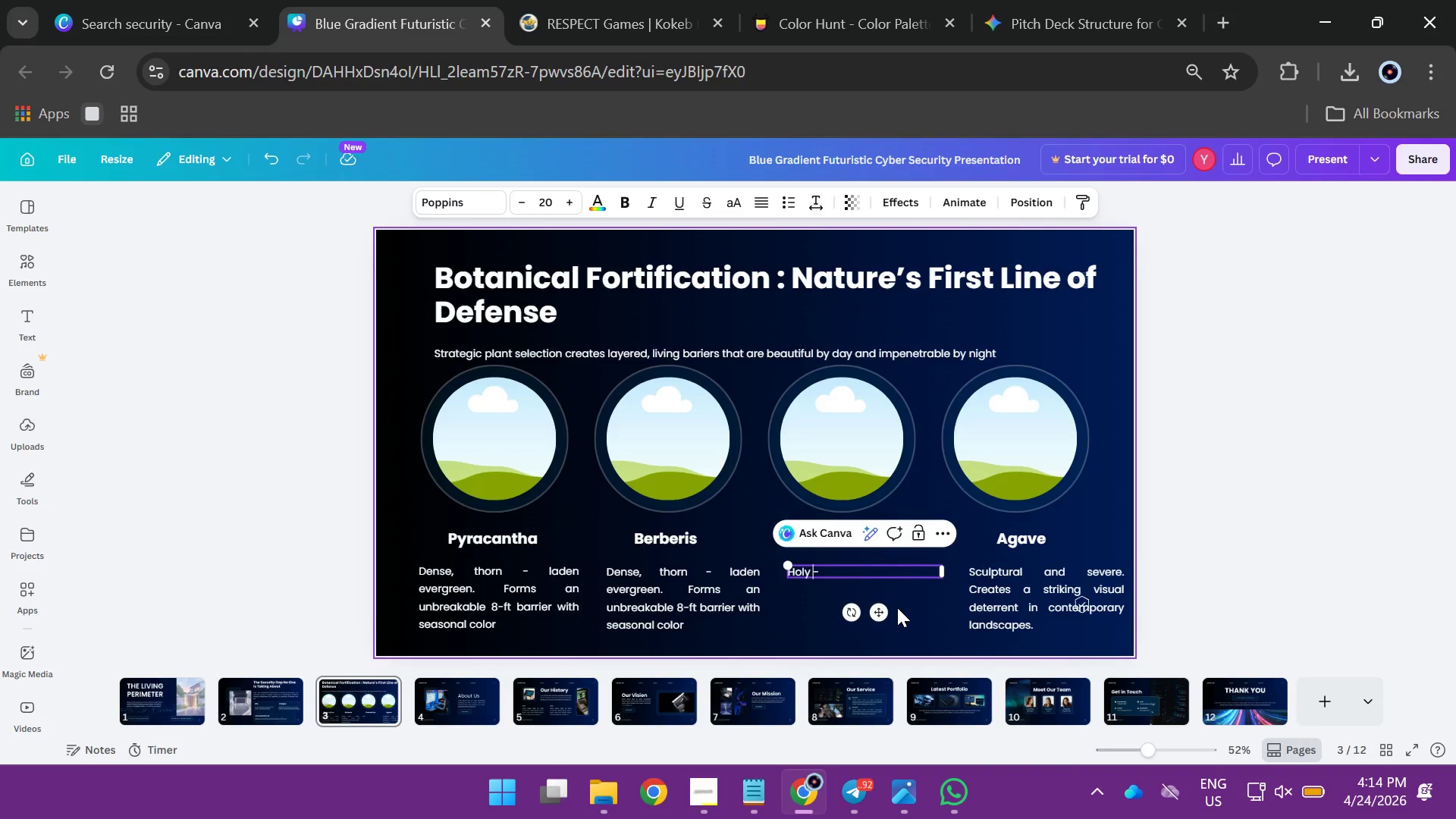 
key(Space)
 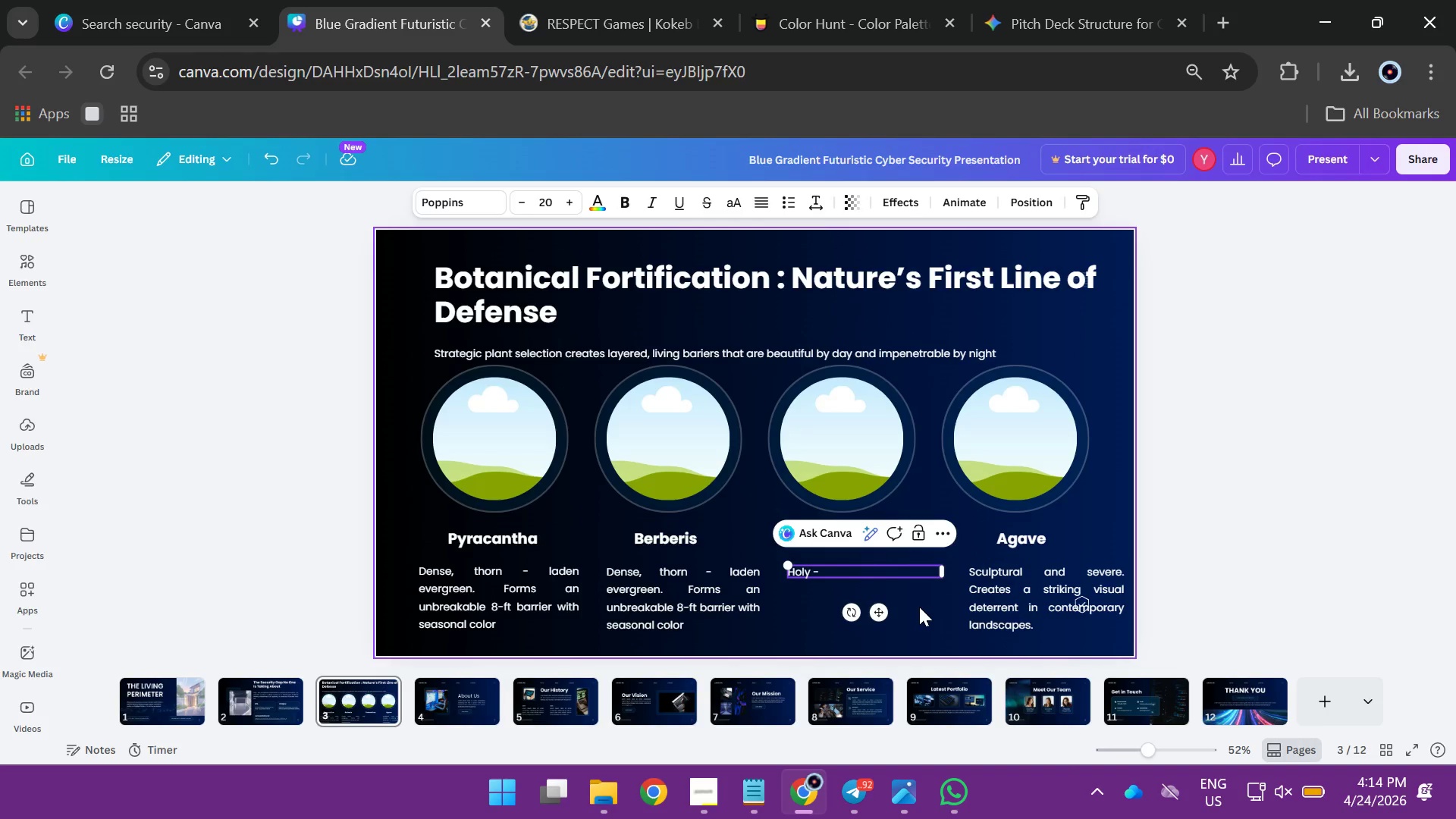 
key(ArrowRight)
 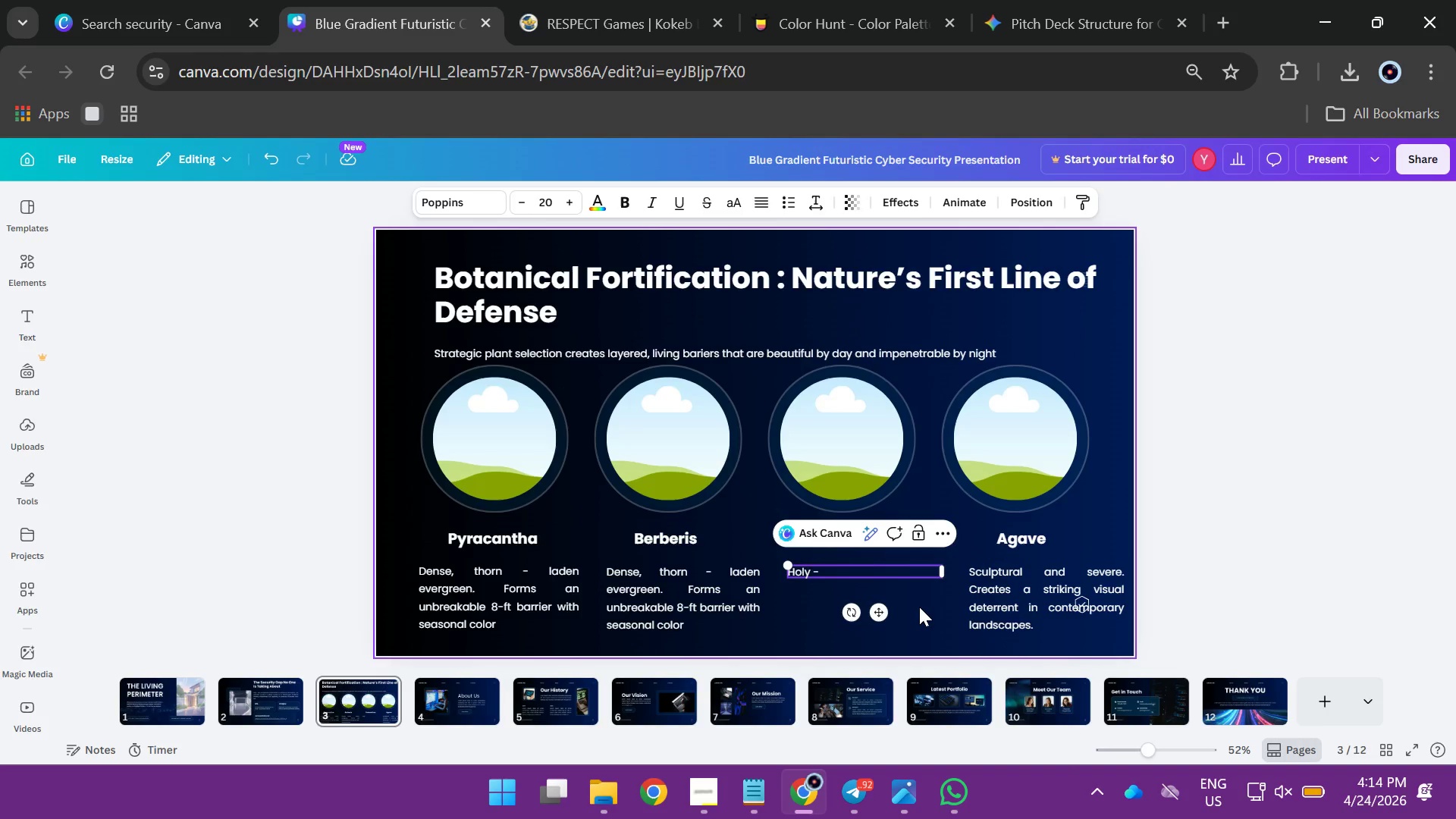 
type( like f)
key(Backspace)
type(foliage wit)
 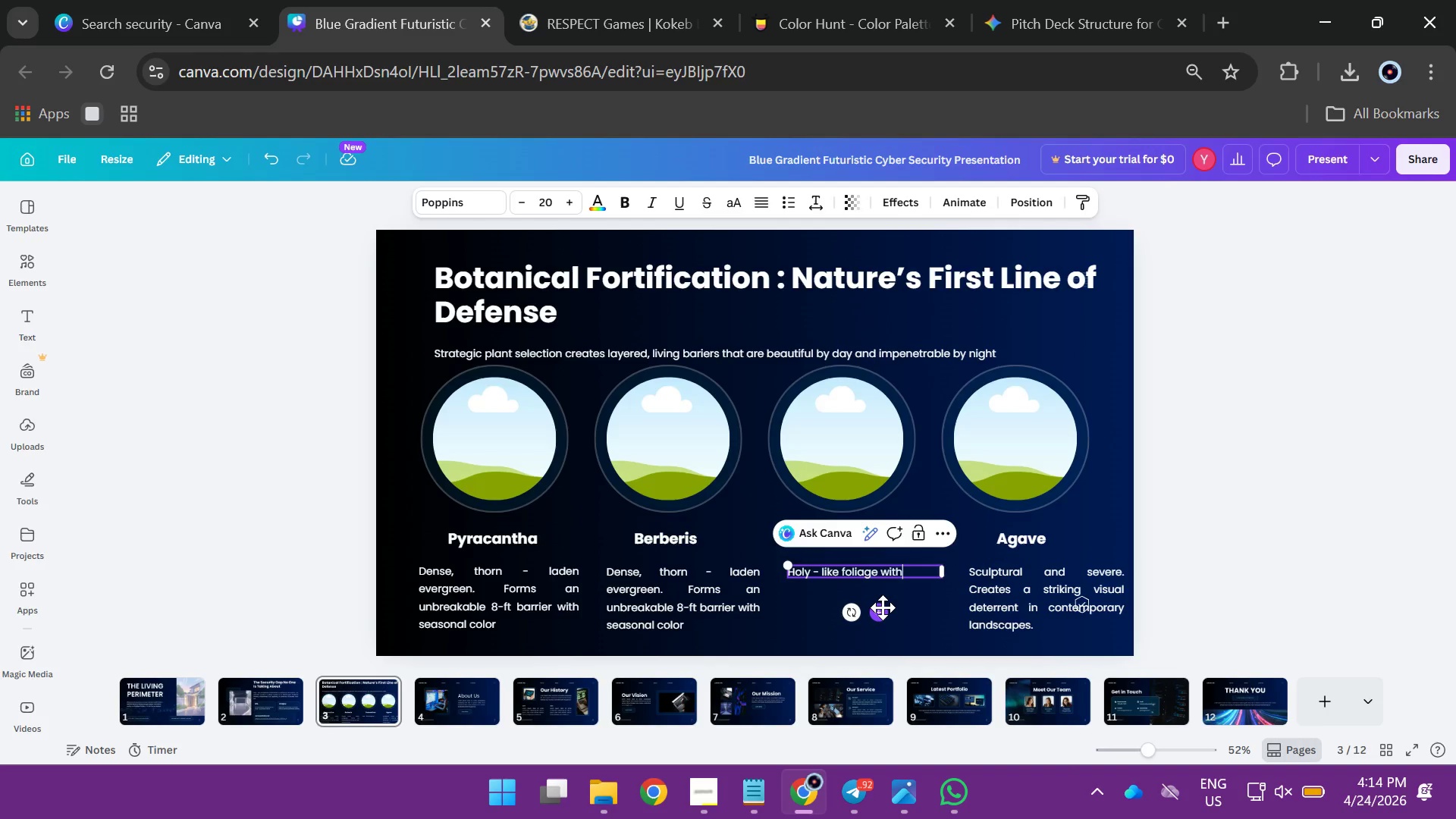 
type(h a refined profile. Thrives in formal estate)
 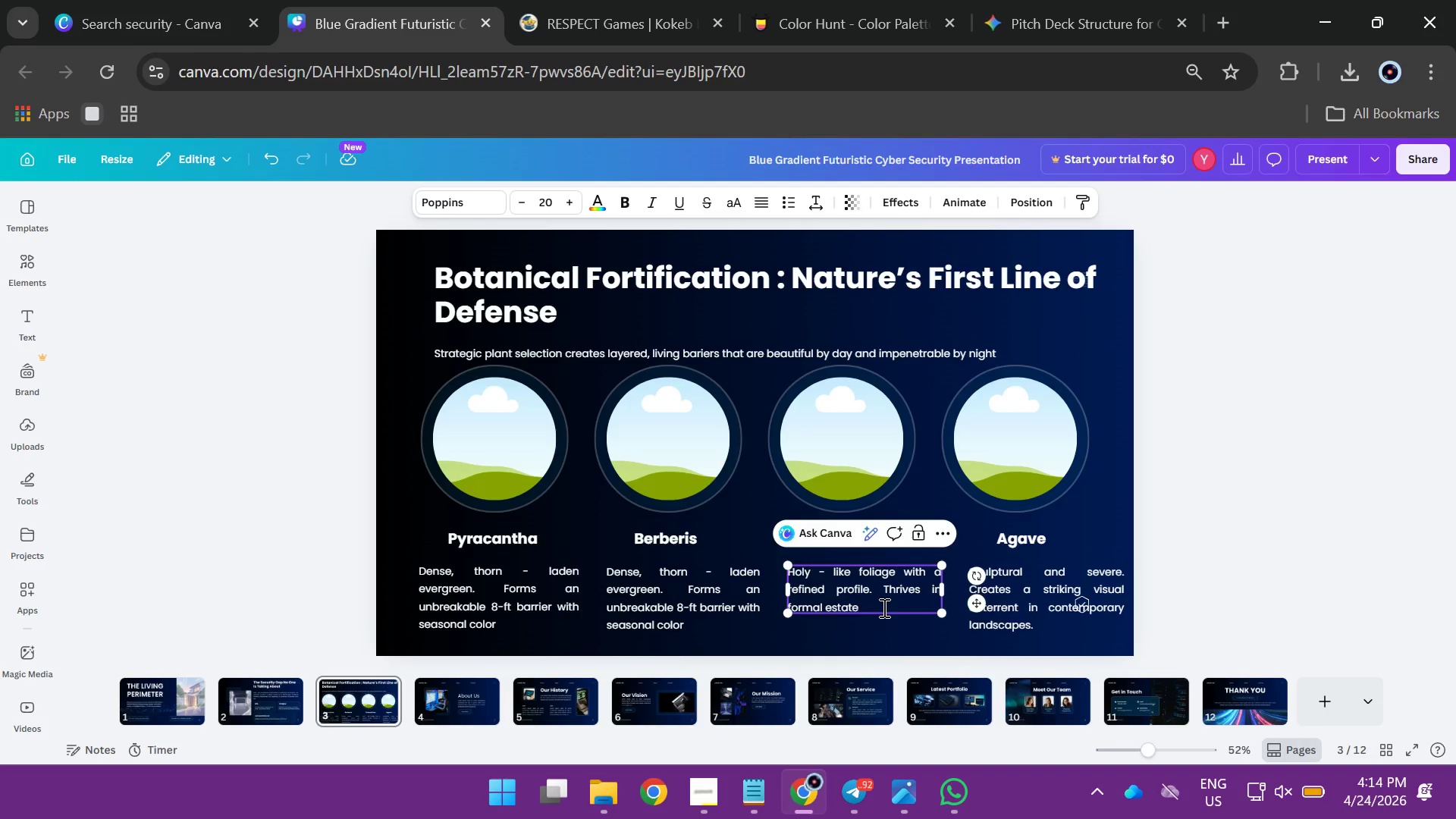 
type( settings.)
 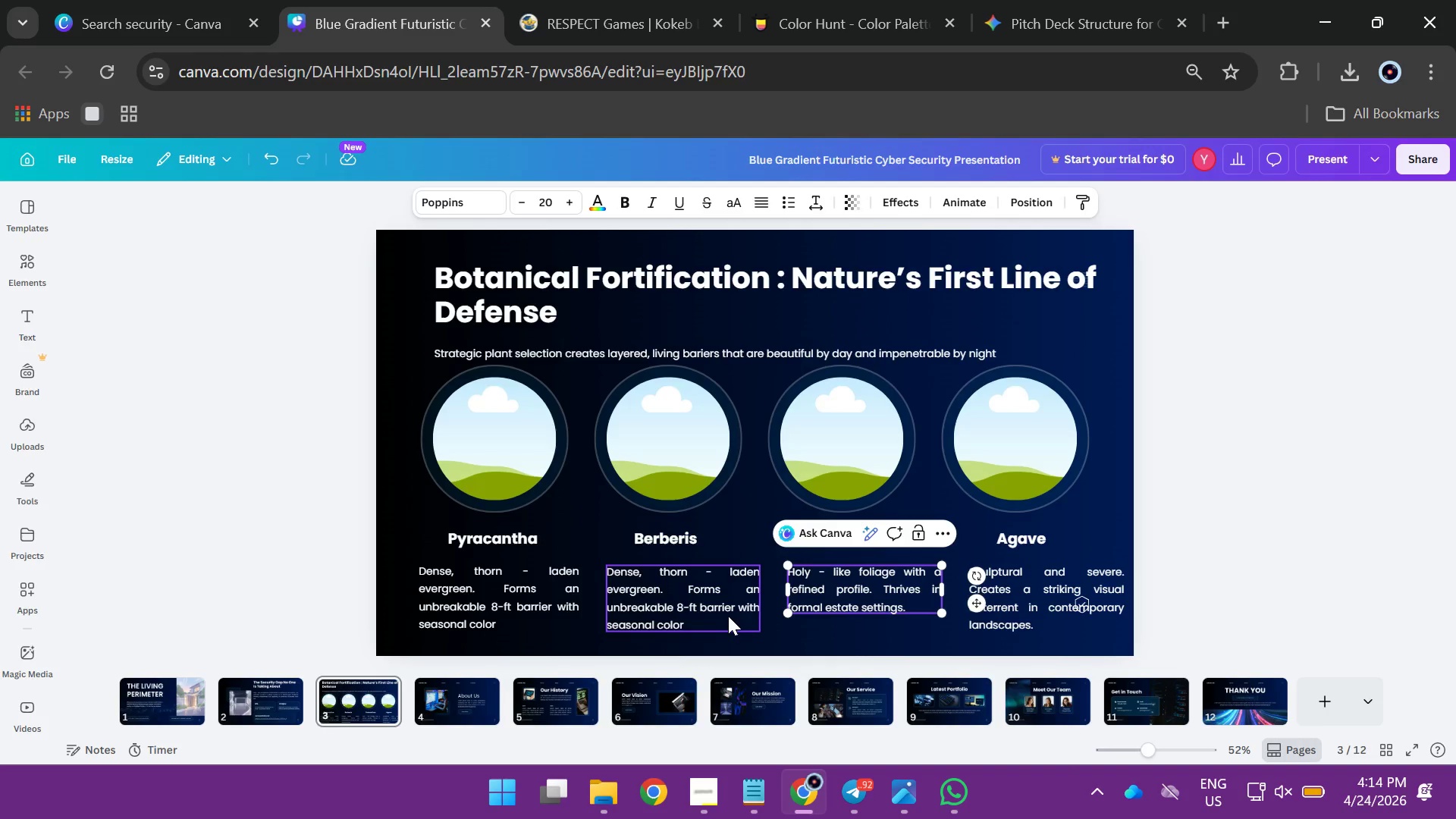 
double_click([723, 614])
 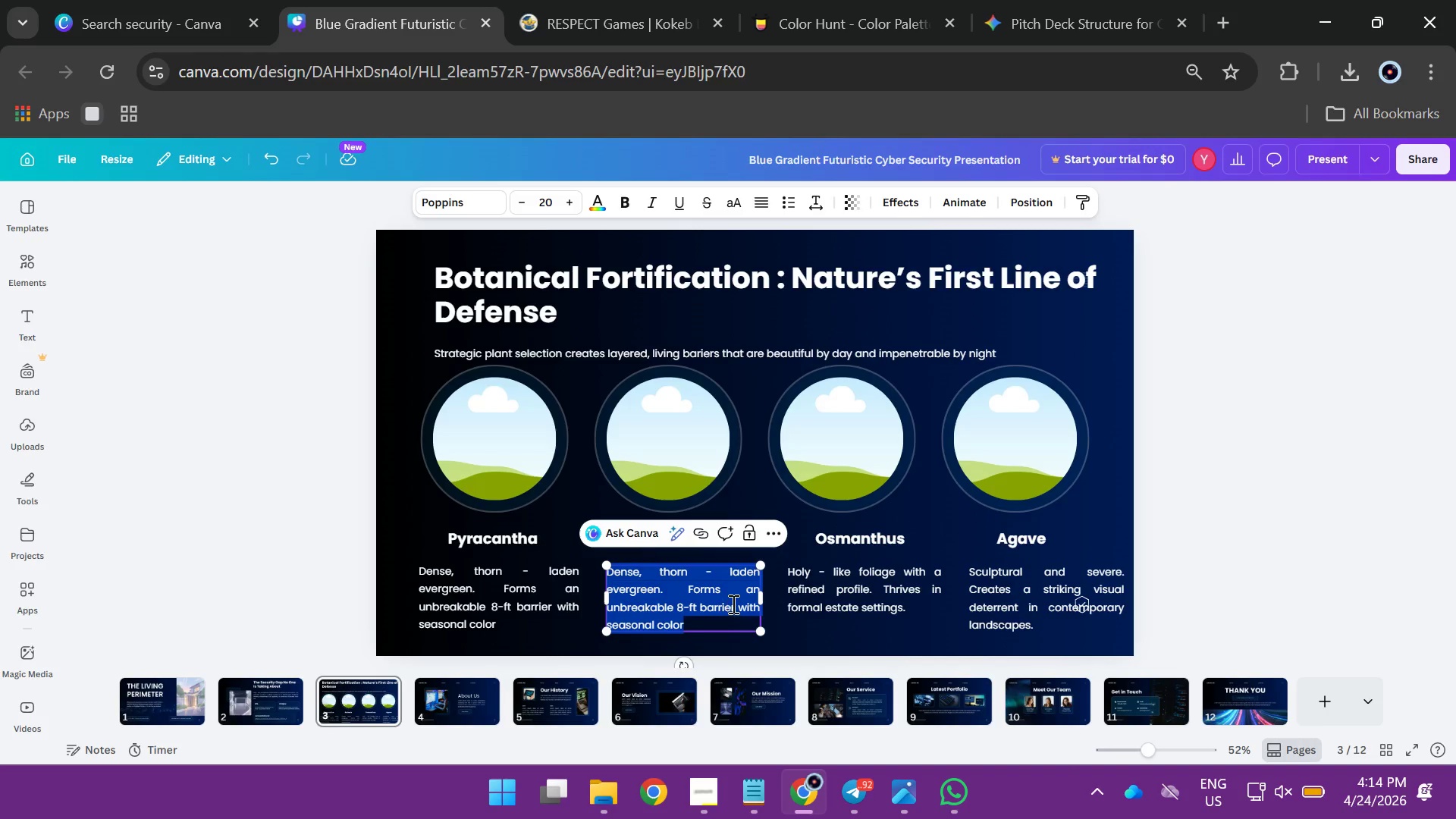 
type(Aggre)
 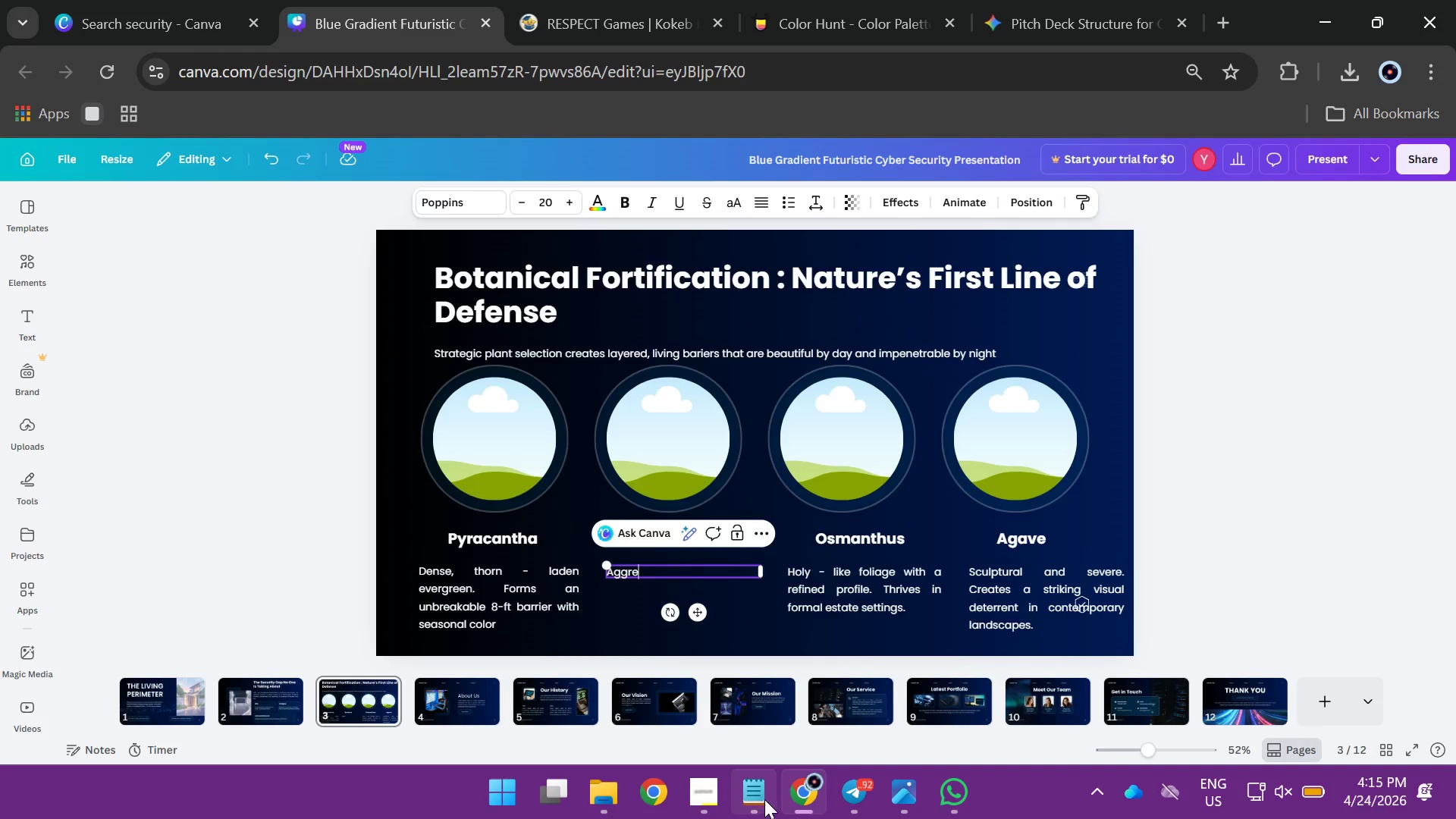 
left_click([717, 801])